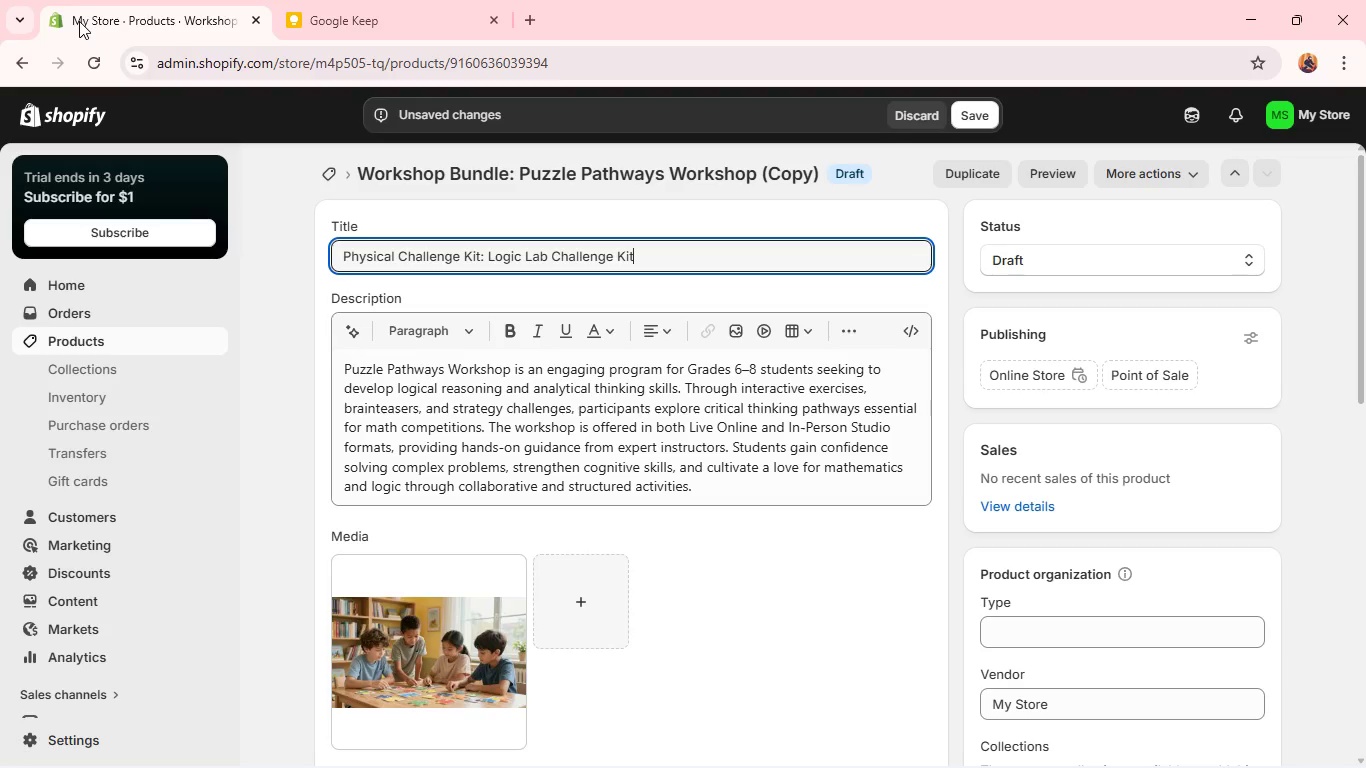 
left_click([79, 21])
 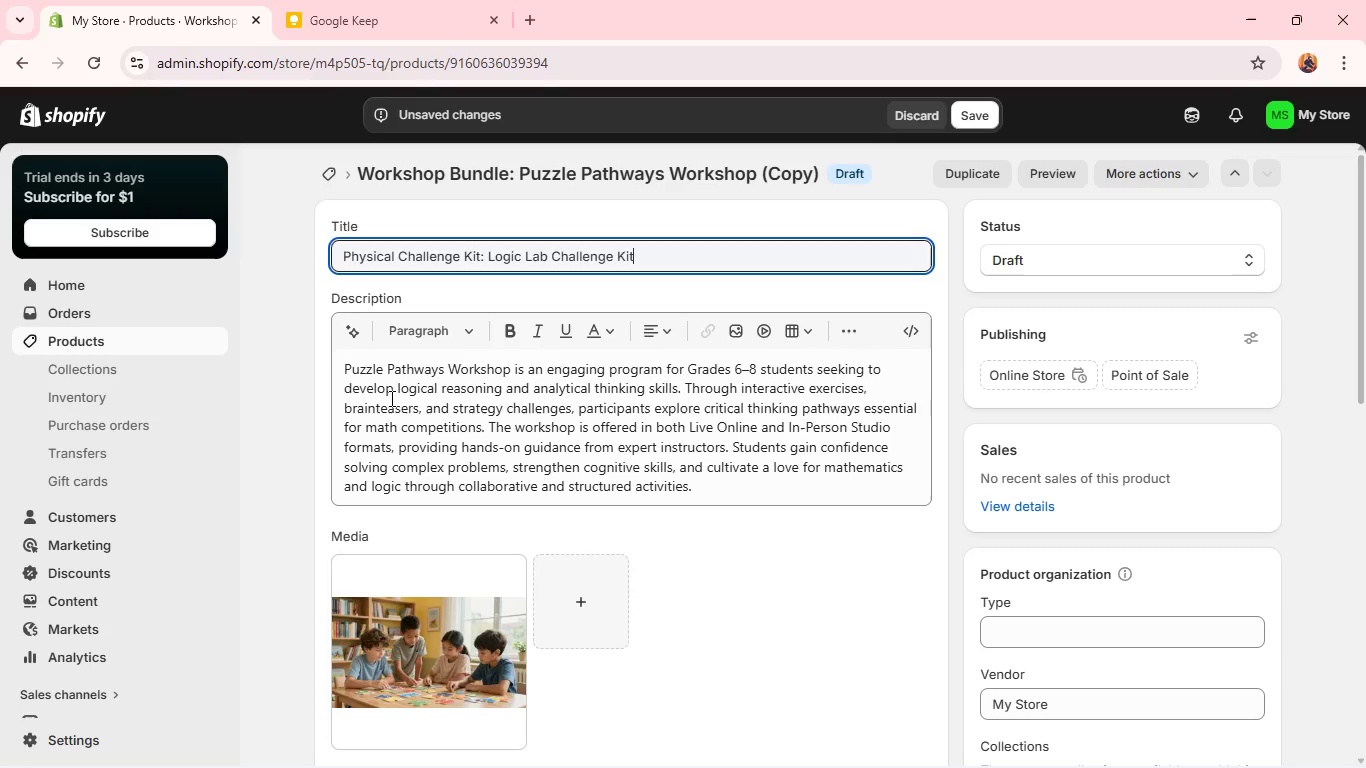 
left_click([390, 398])
 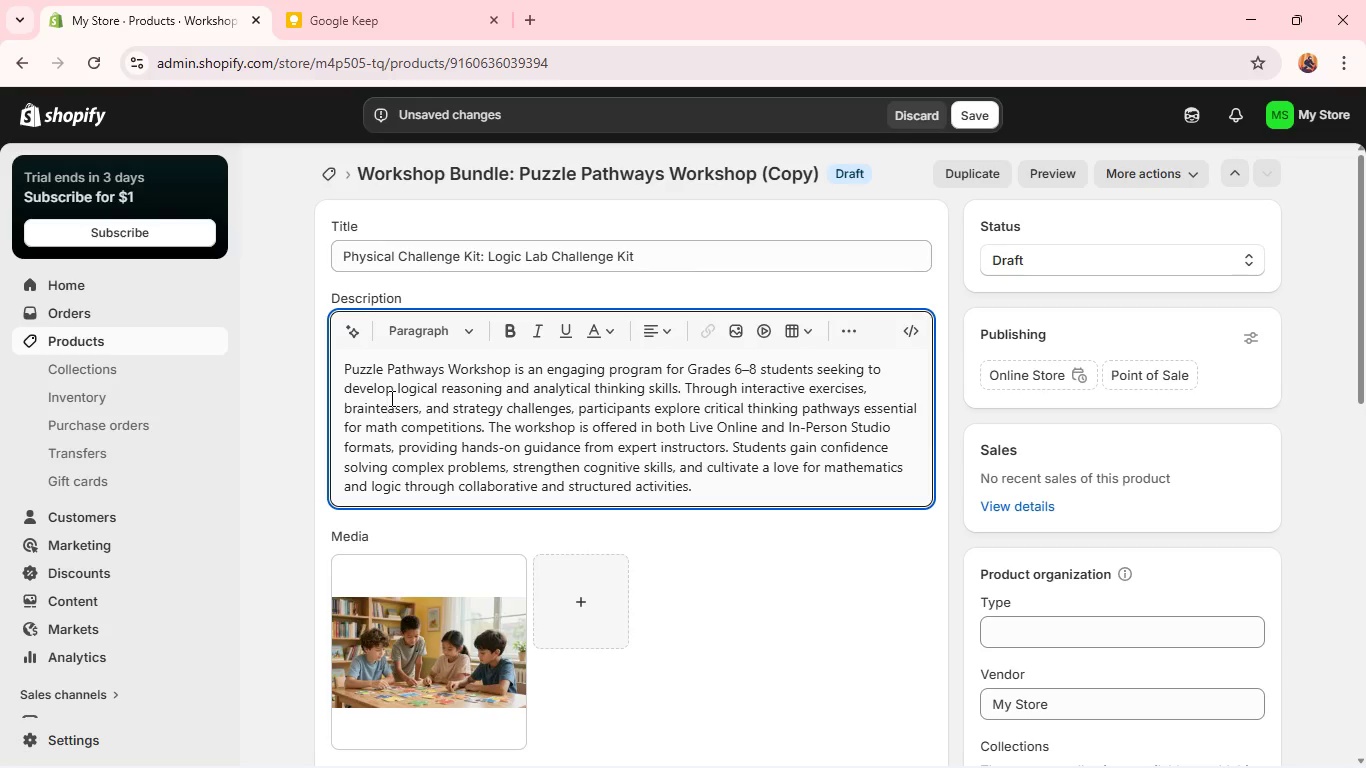 
key(Control+A)
 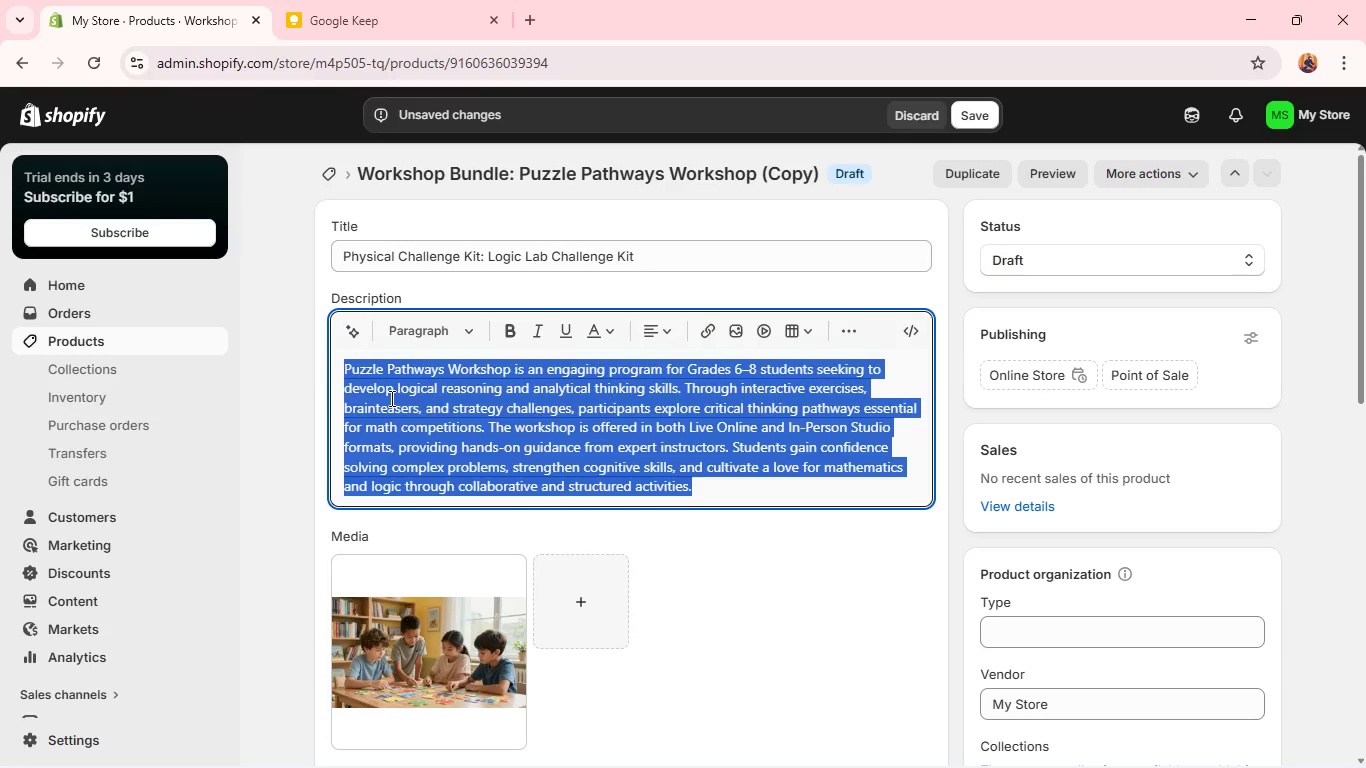 
key(Control+V)
 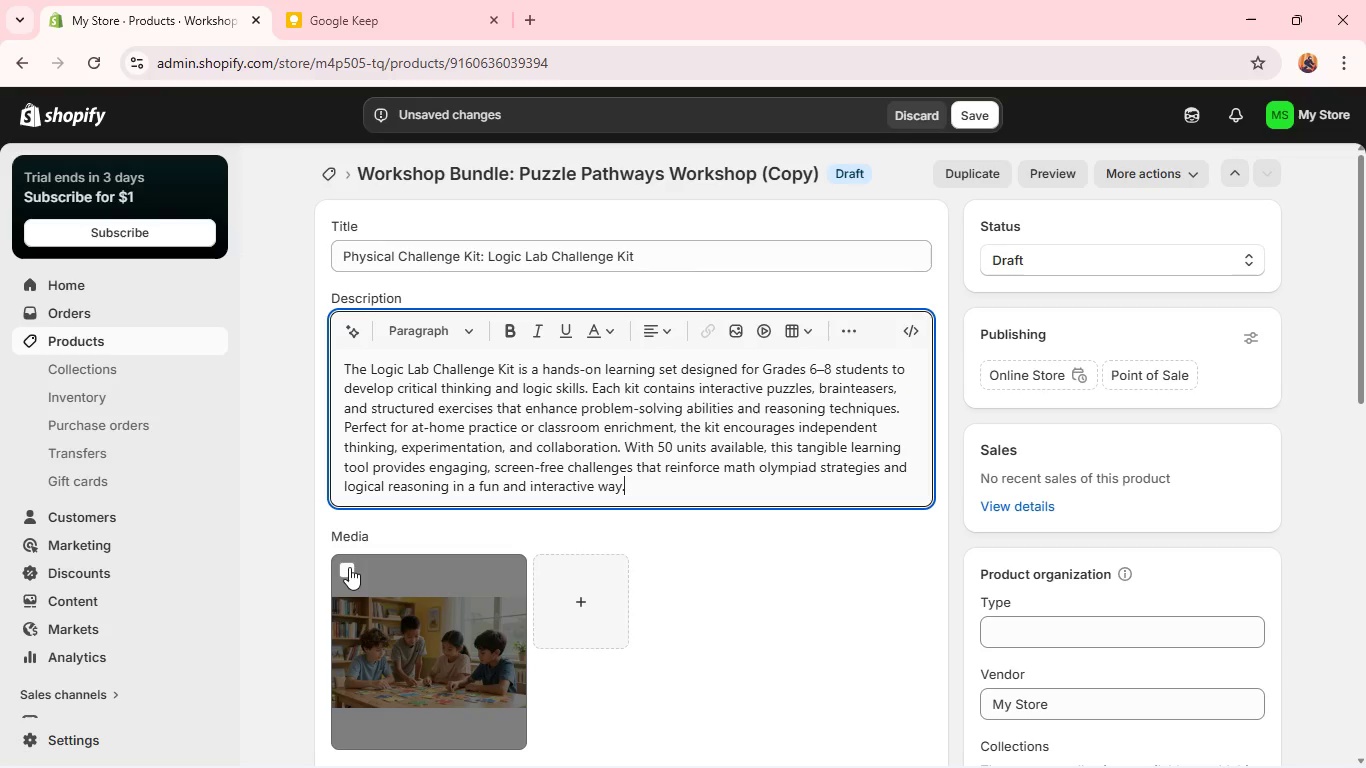 
left_click([349, 567])
 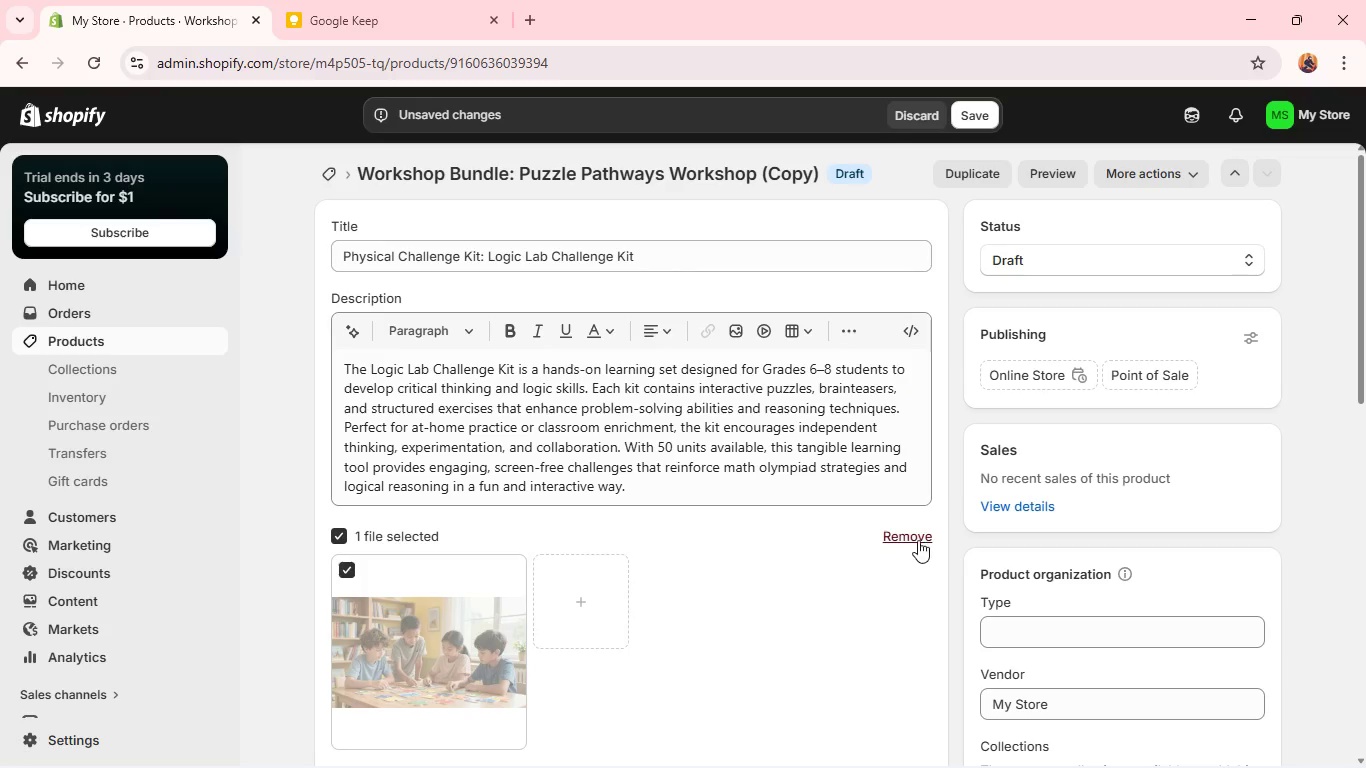 
left_click([925, 540])
 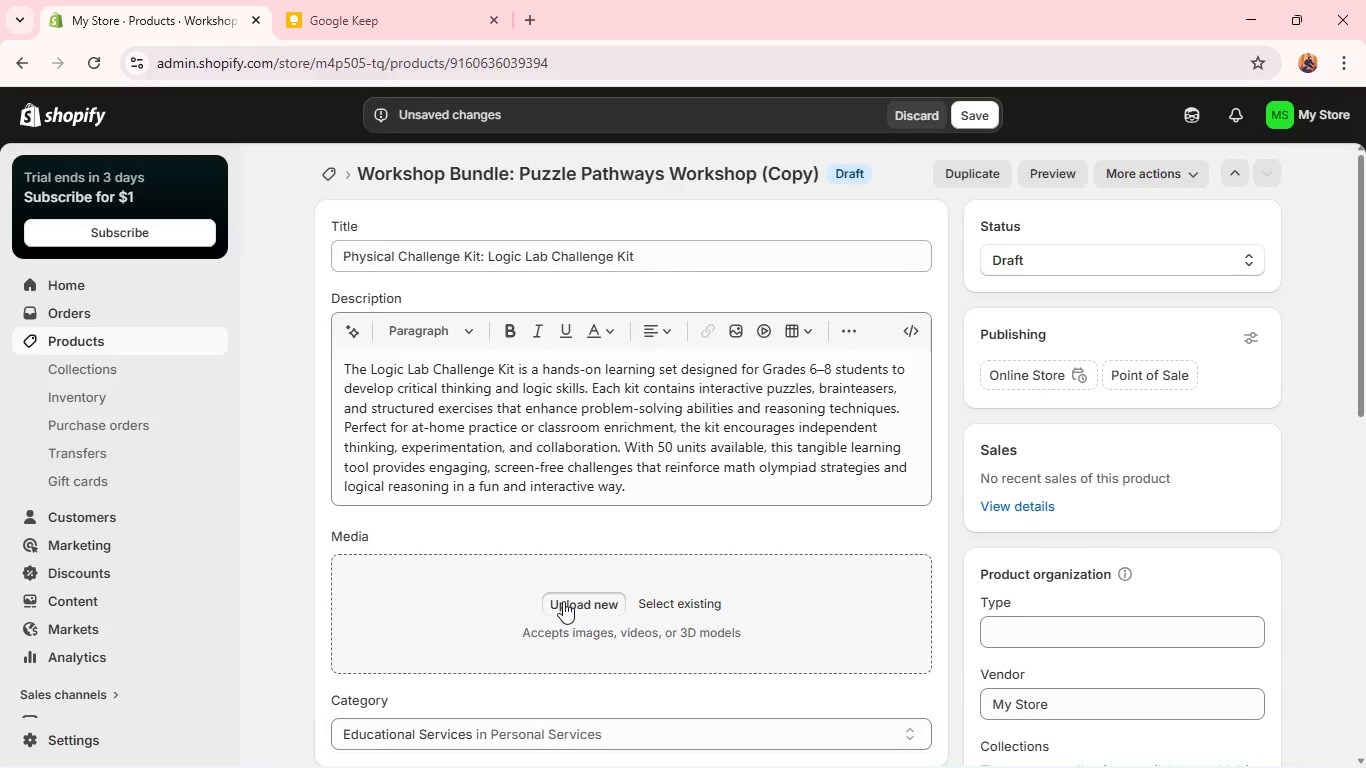 
left_click([563, 601])
 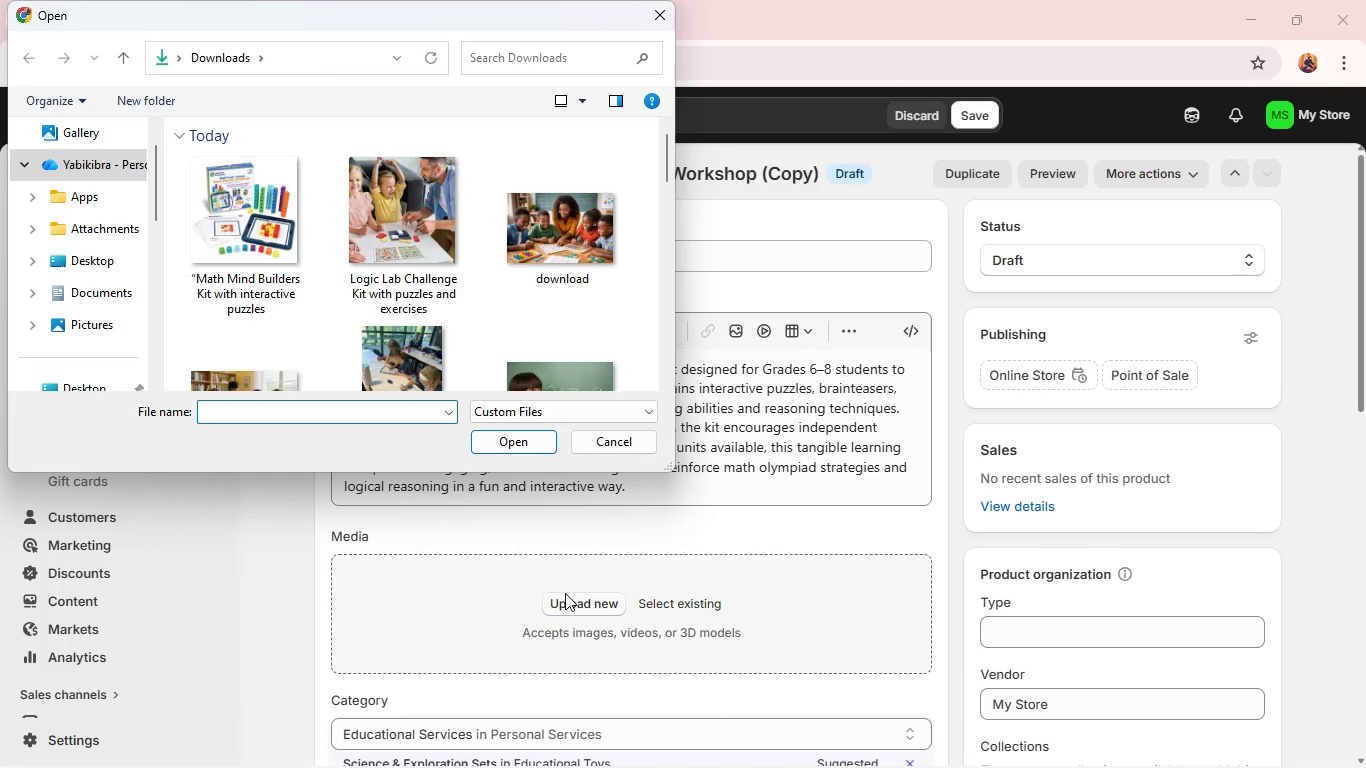 
wait(5.38)
 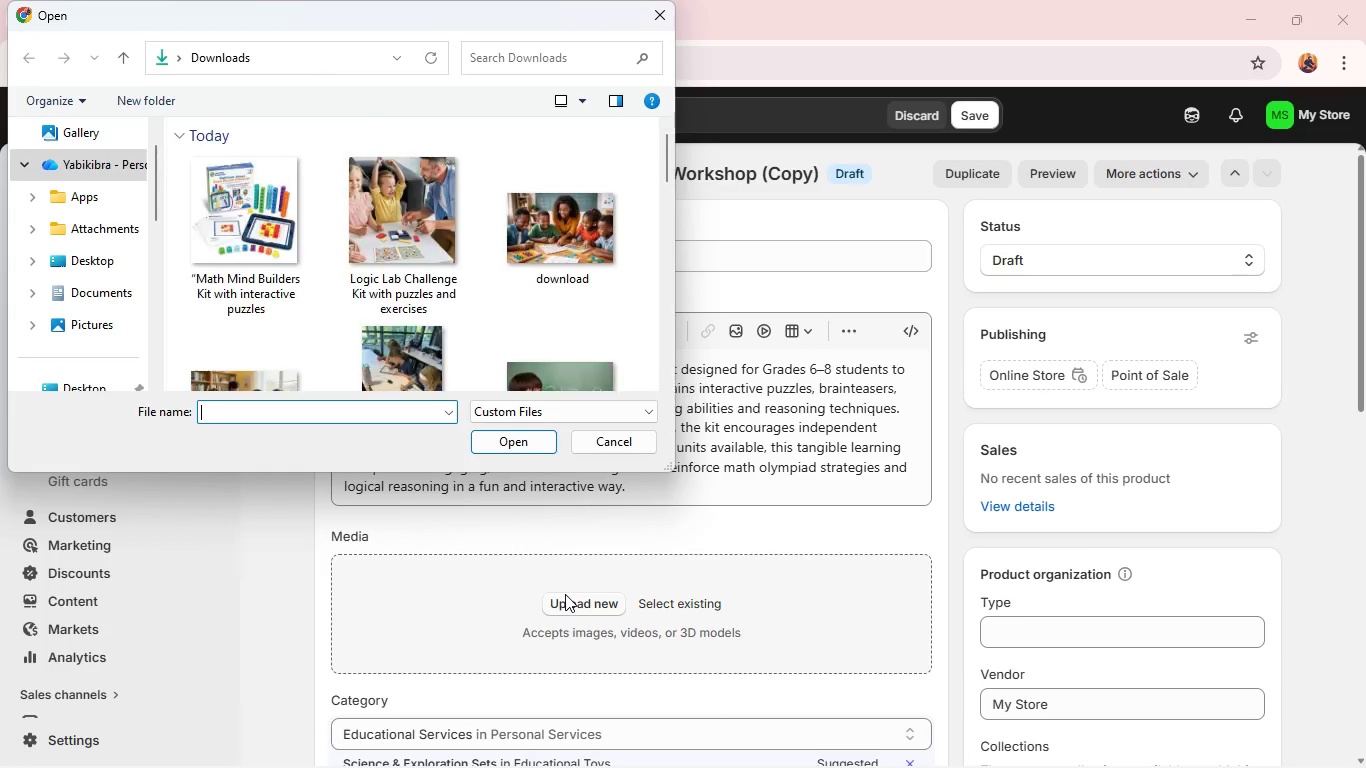 
scroll: coordinate [351, 340], scroll_direction: down, amount: 1.0
 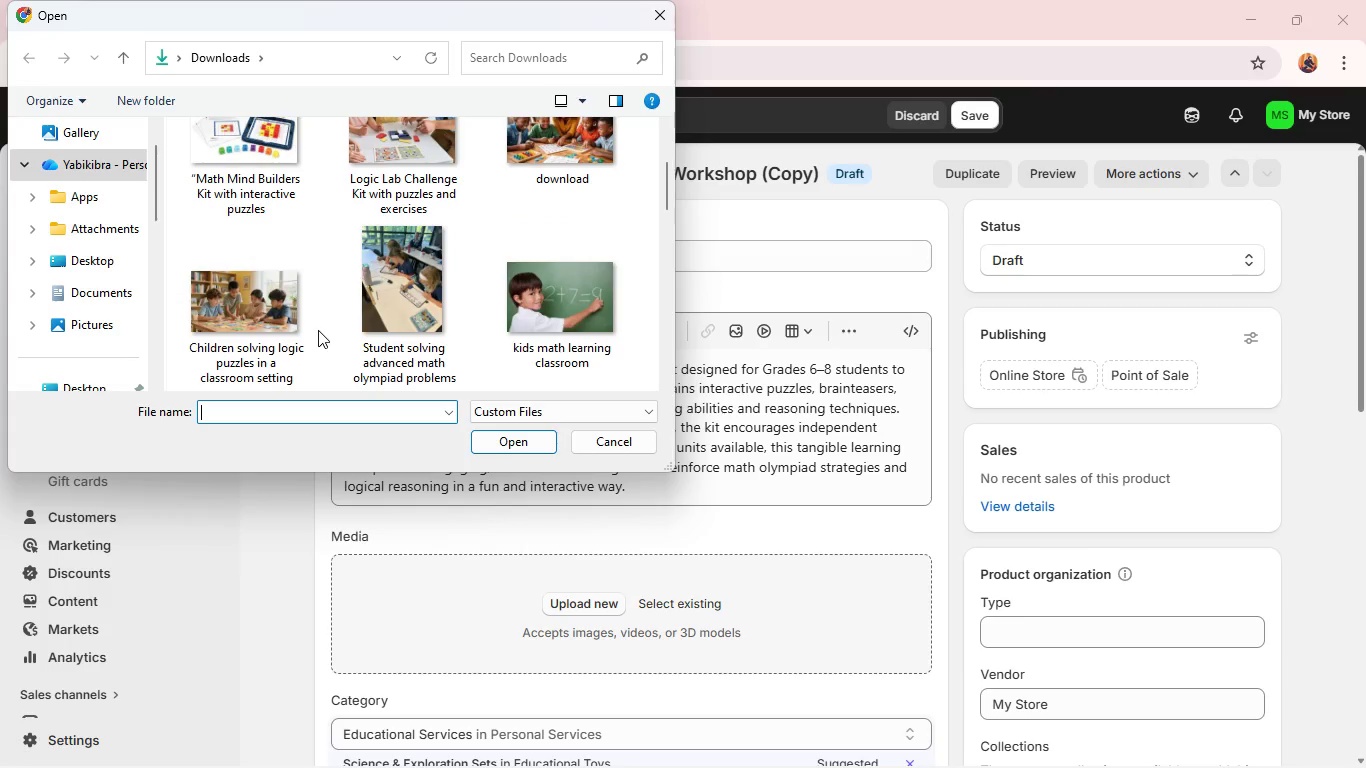 
wait(7.47)
 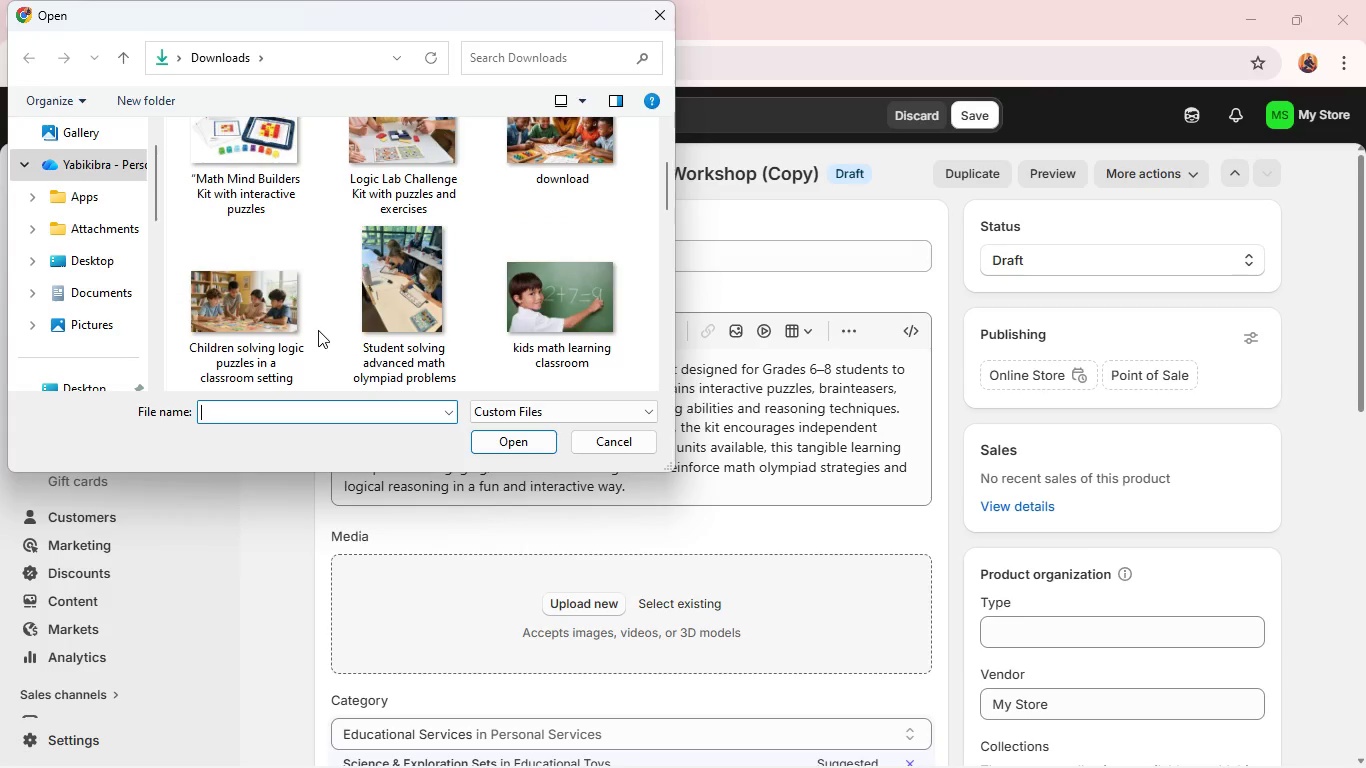 
left_click([366, 189])
 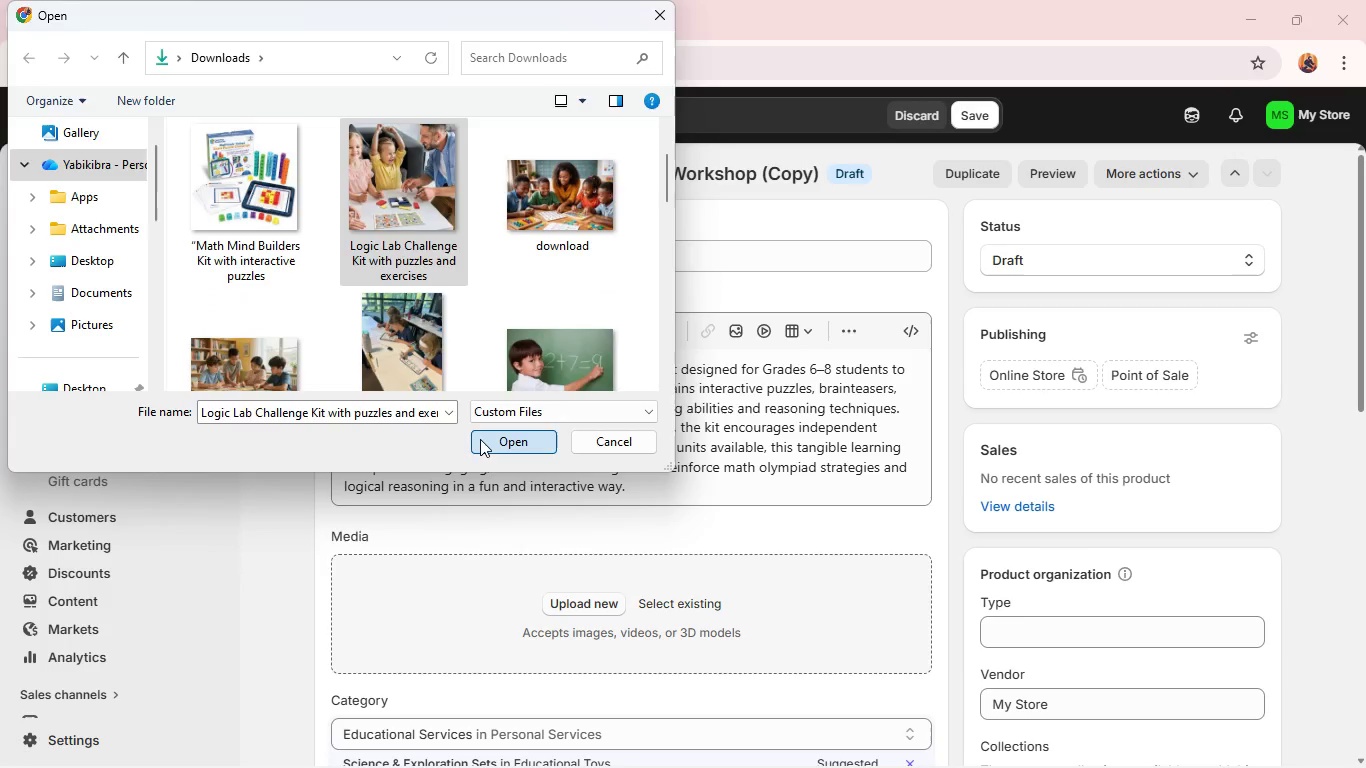 
left_click([480, 439])
 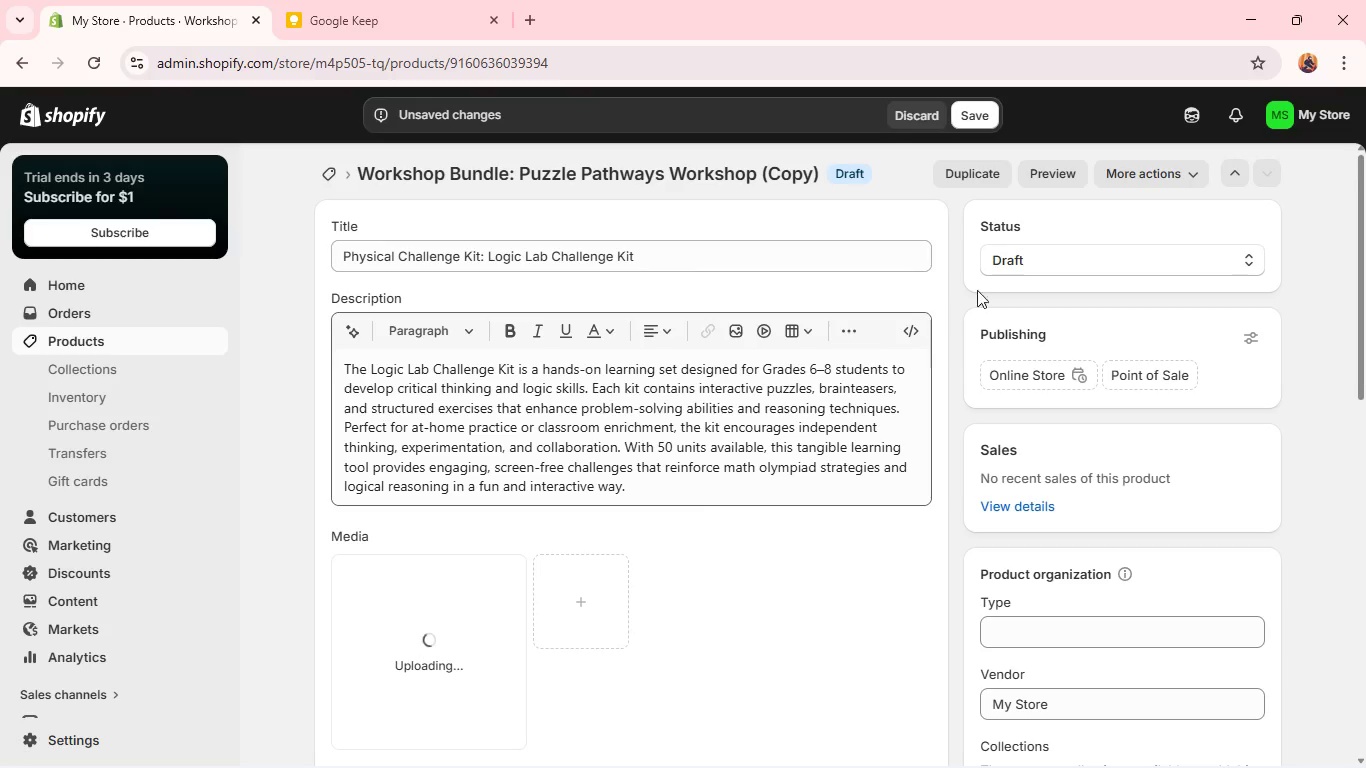 
left_click([999, 264])
 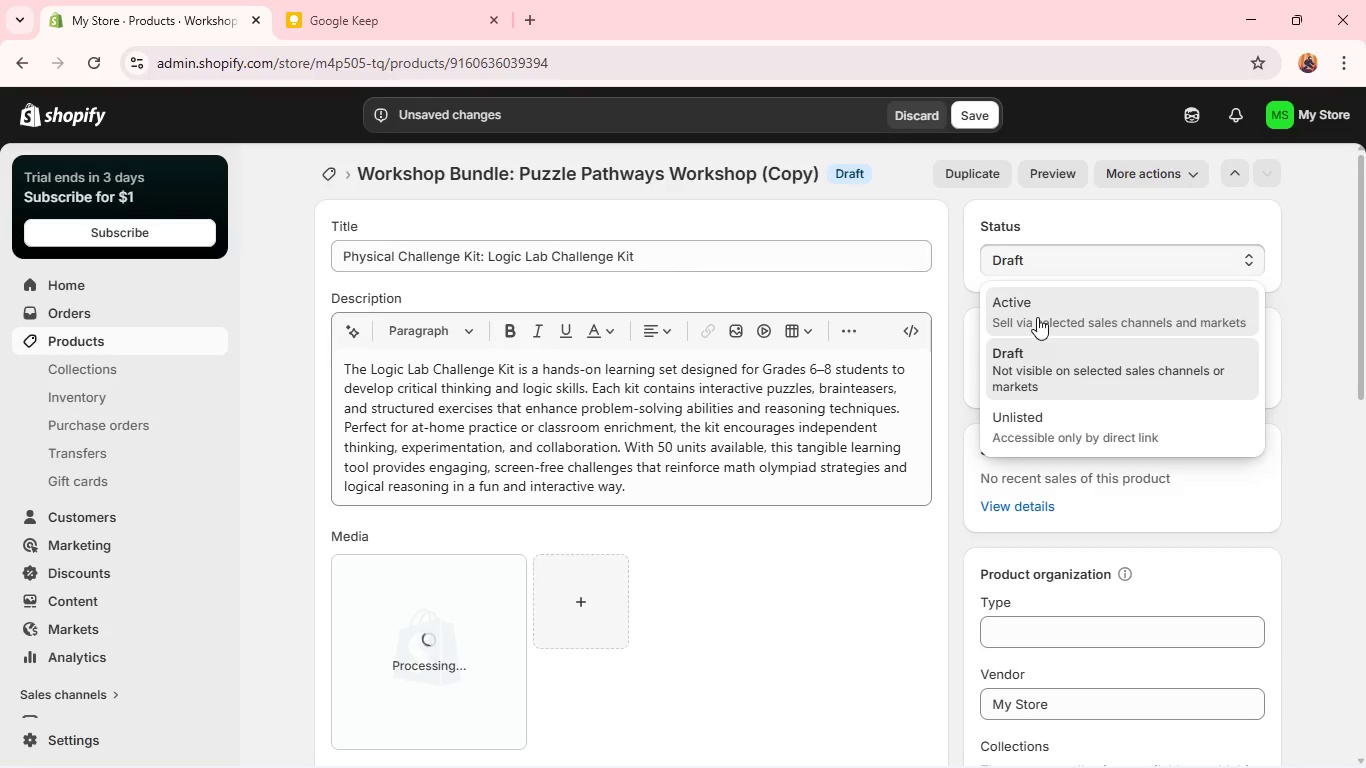 
left_click([1037, 317])
 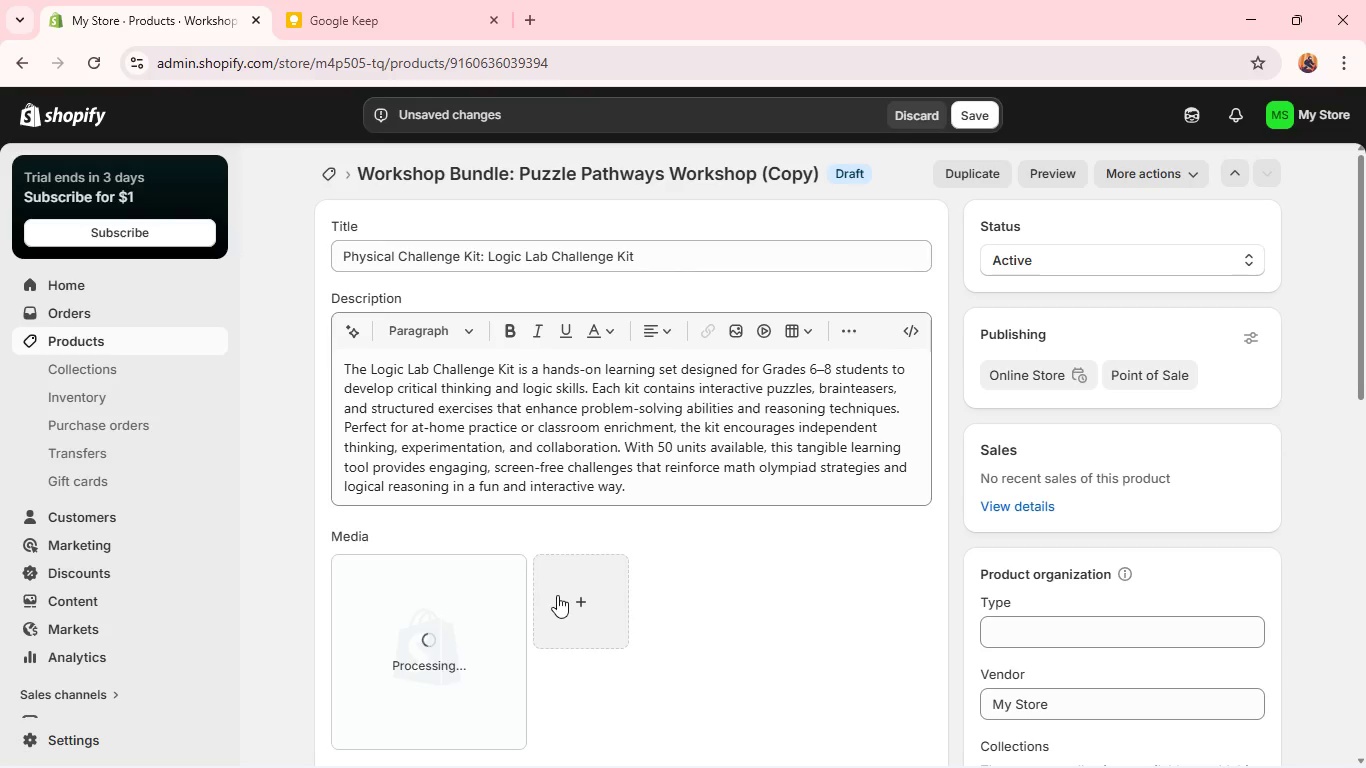 
mouse_move([548, 616])
 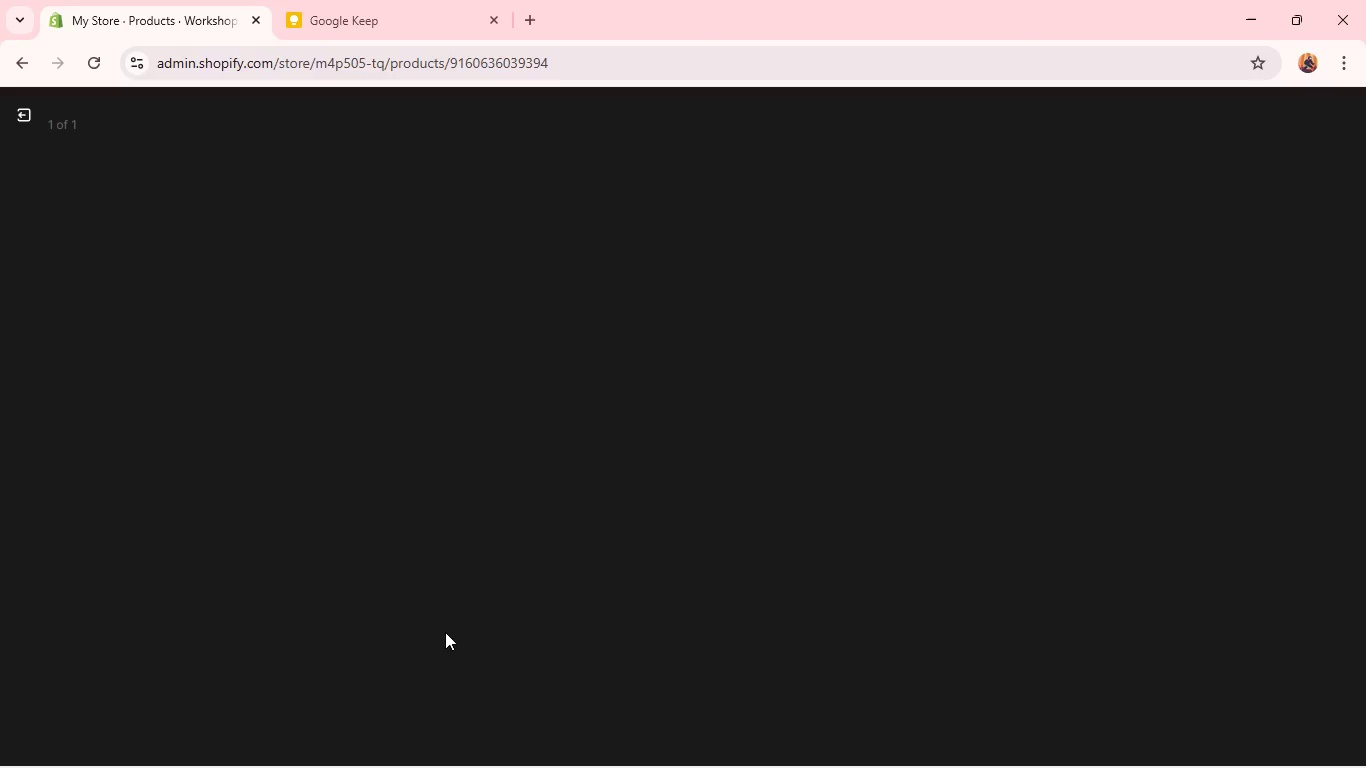 
left_click([443, 635])
 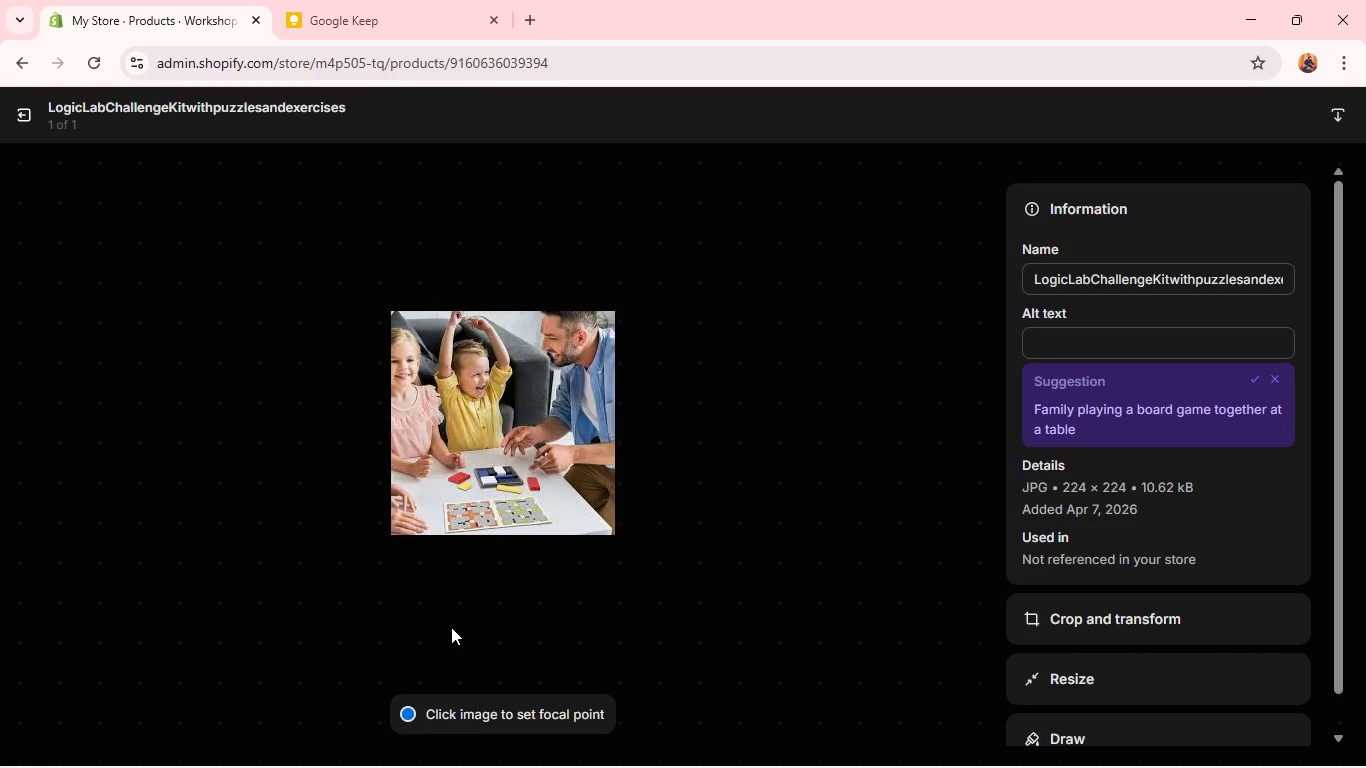 
wait(9.94)
 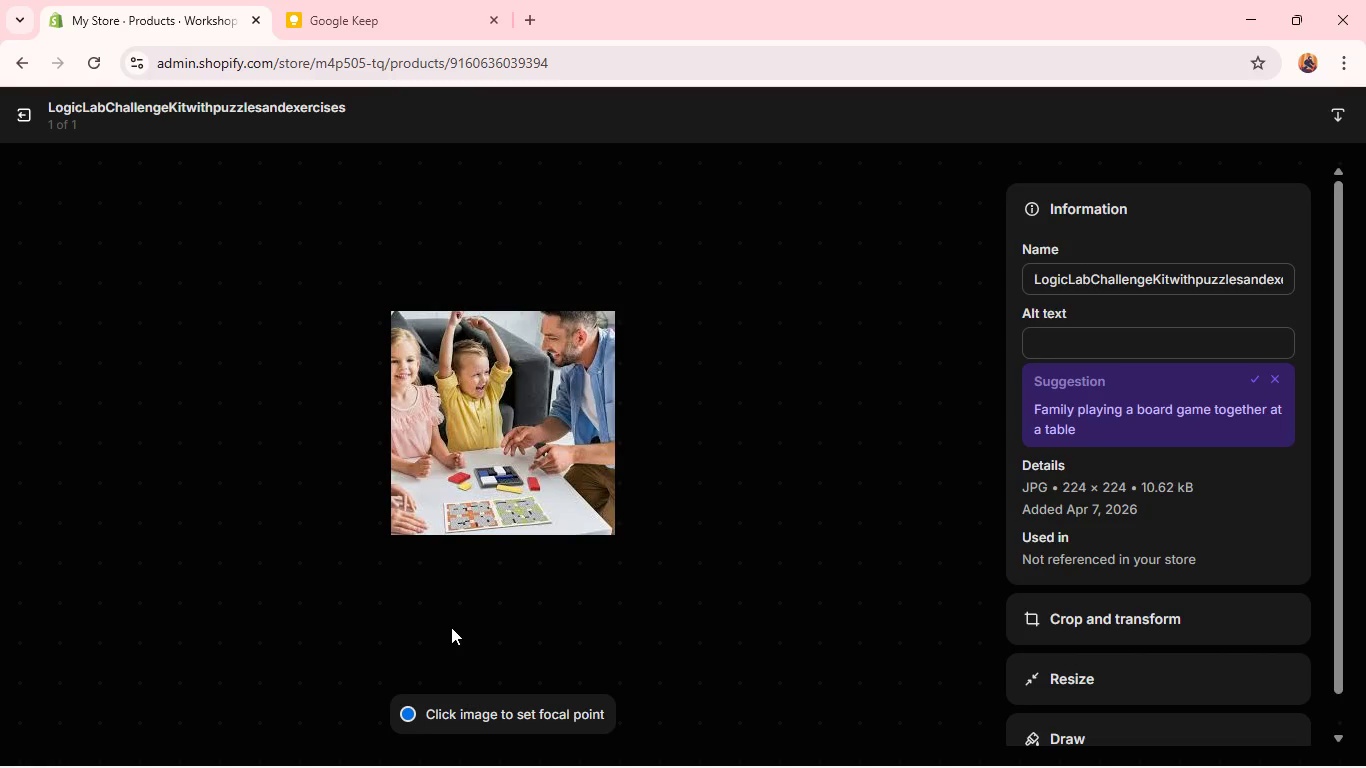 
left_click([1044, 356])
 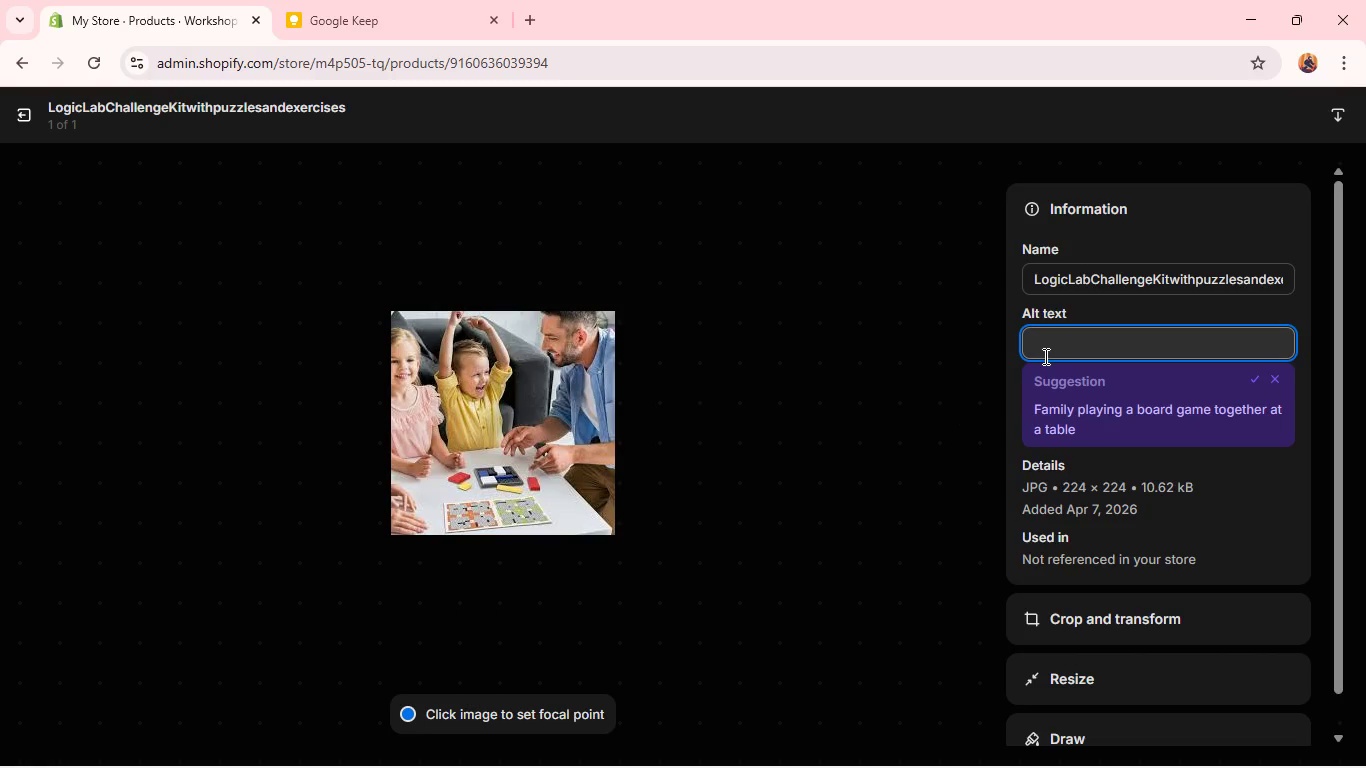 
type(Logi)
 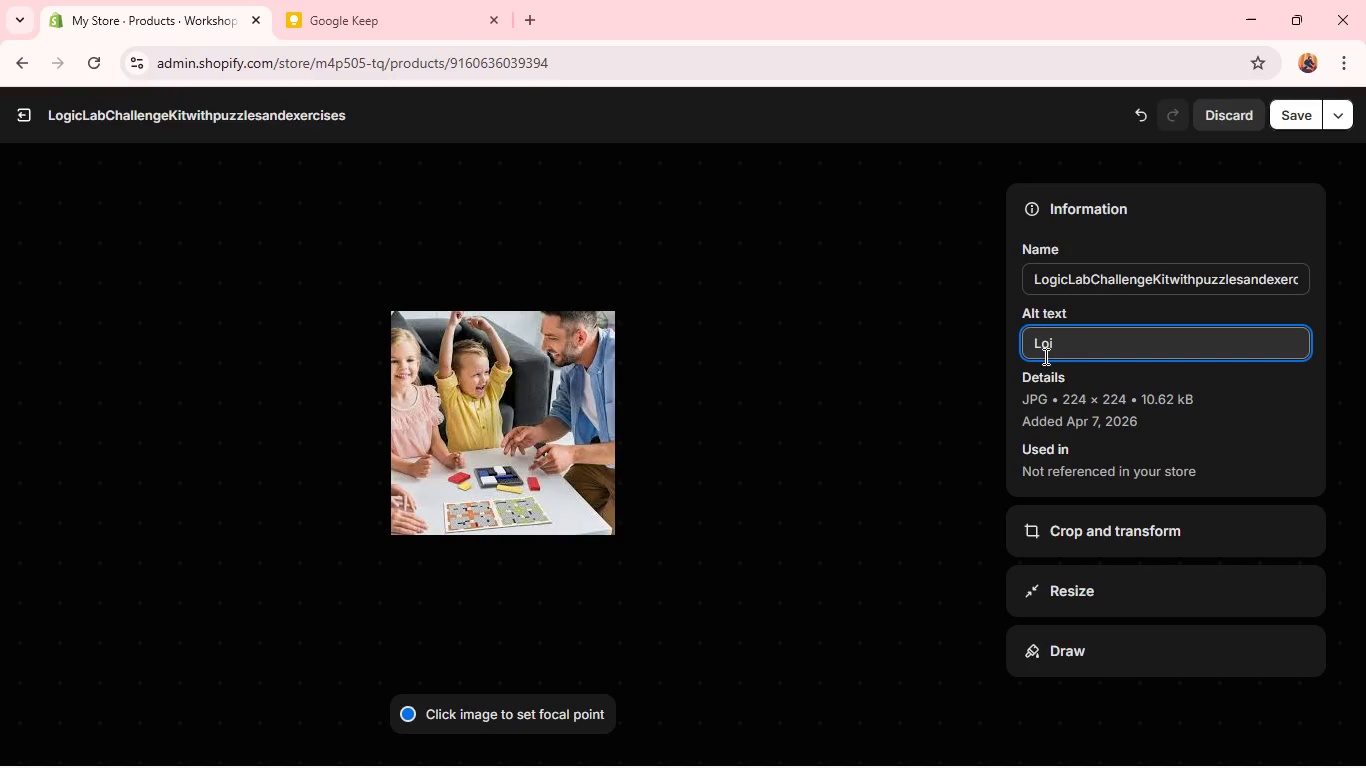 
wait(7.64)
 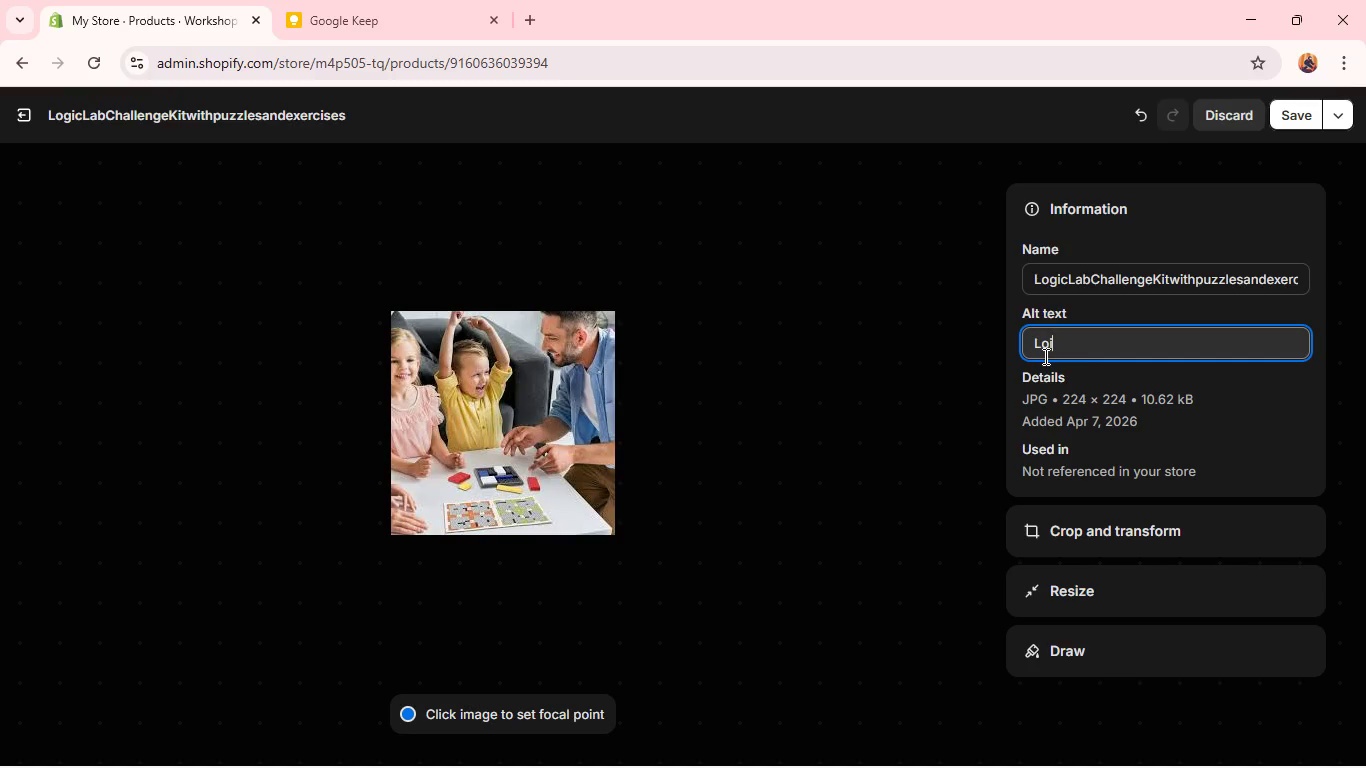 
key(Backspace)
type(gic l)
 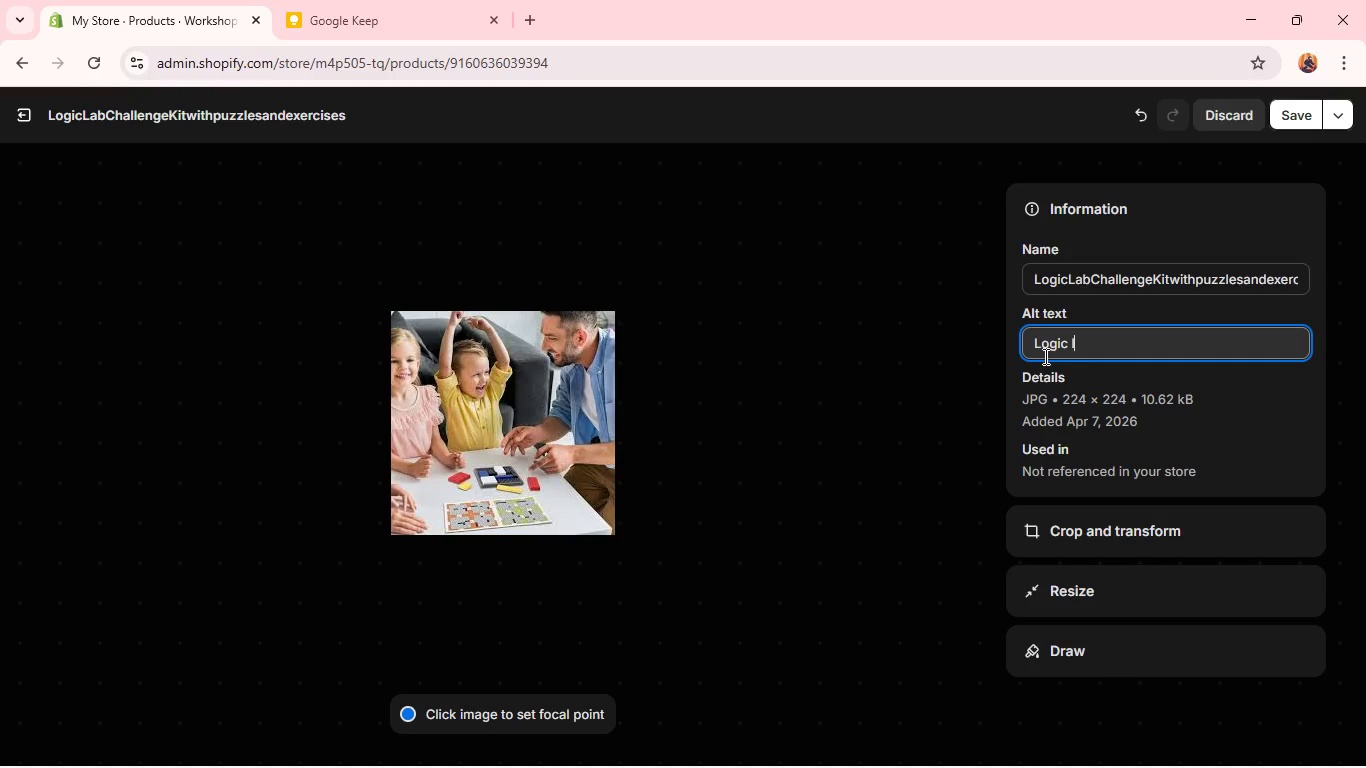 
wait(8.03)
 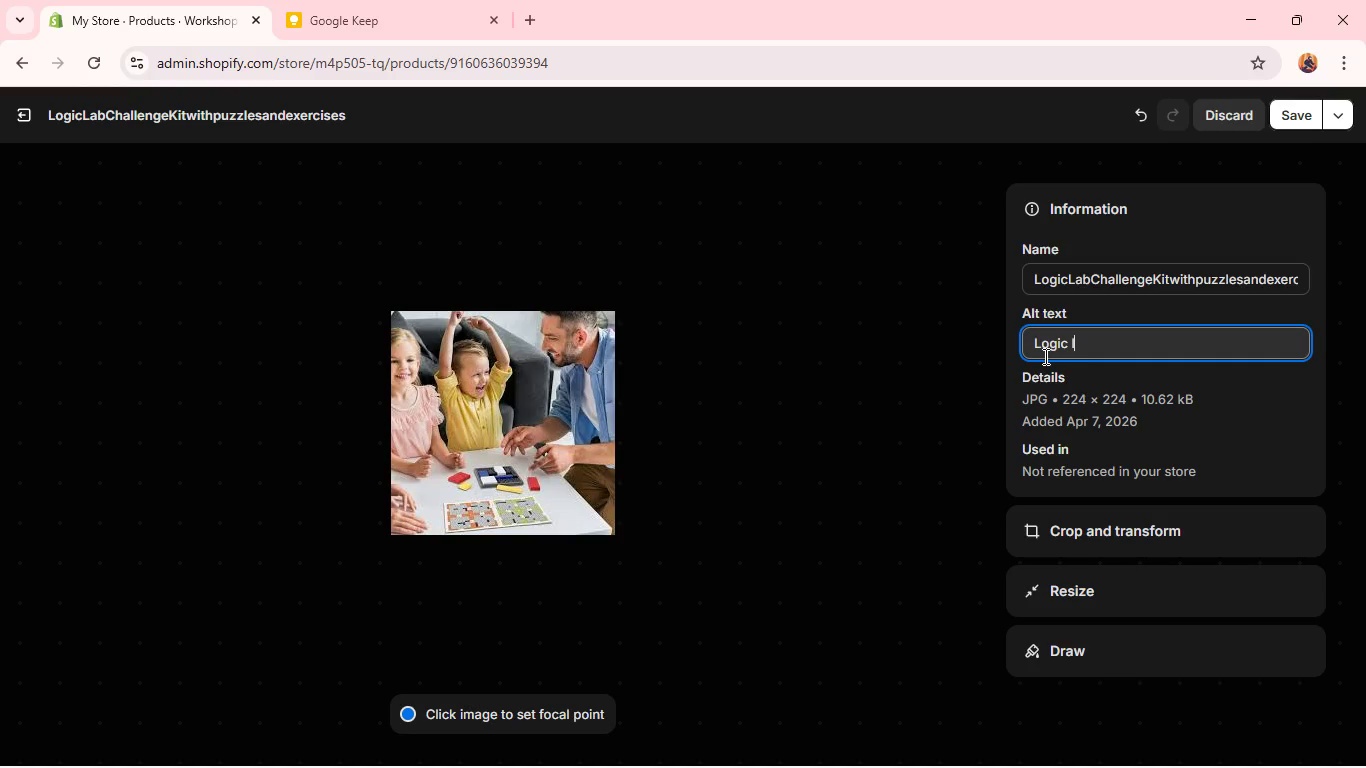 
type(ab )
 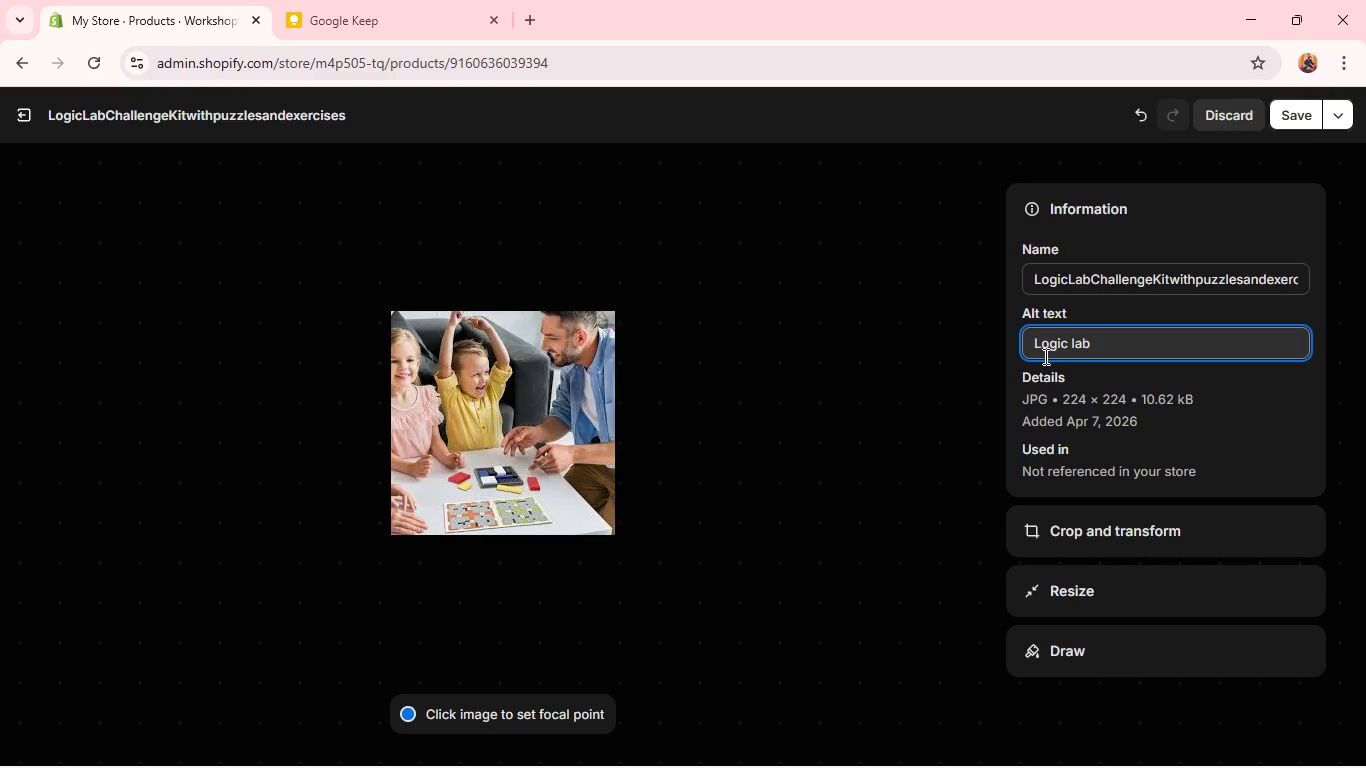 
type(Ch)
key(Backspace)
key(Backspace)
key(Backspace)
key(Backspace)
key(Backspace)
key(Backspace)
type(Lab Challenge Kit W)
key(Backspace)
type(with )
 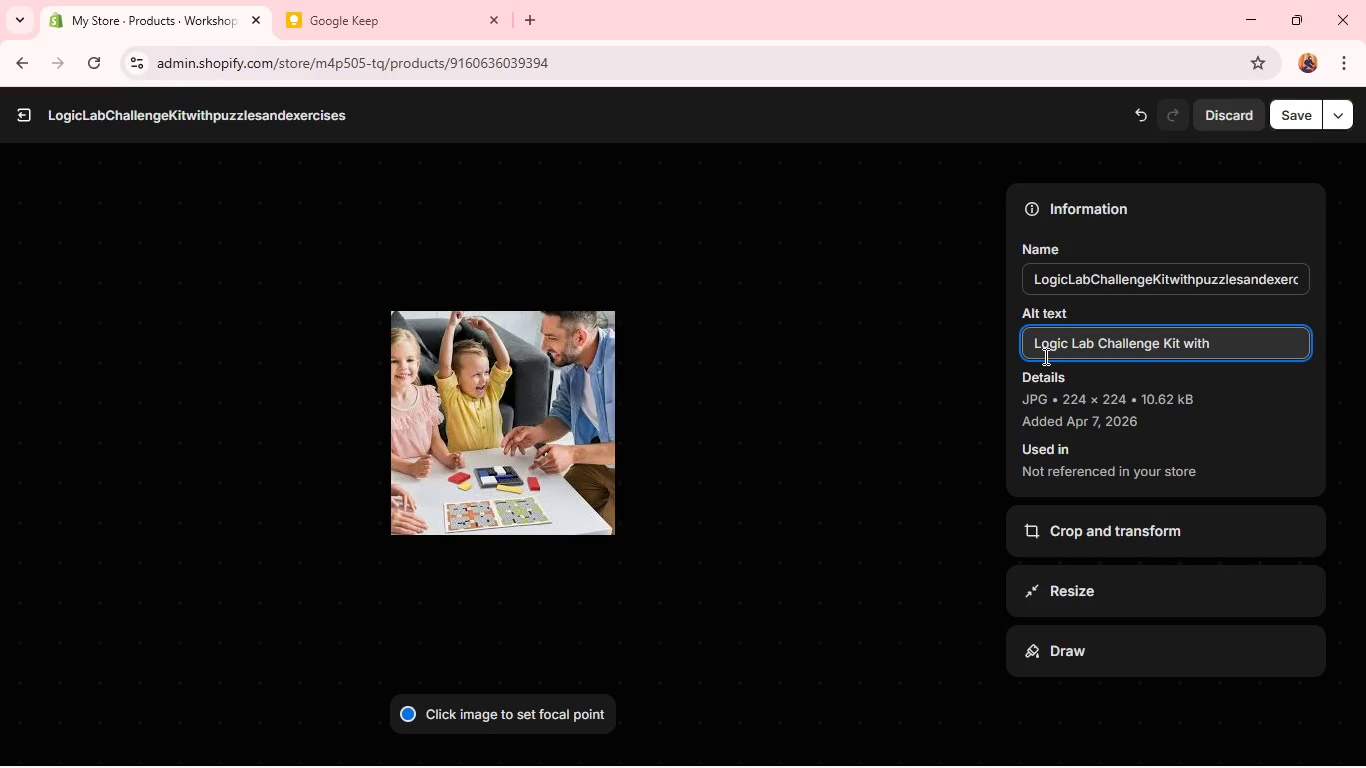 
wait(7.5)
 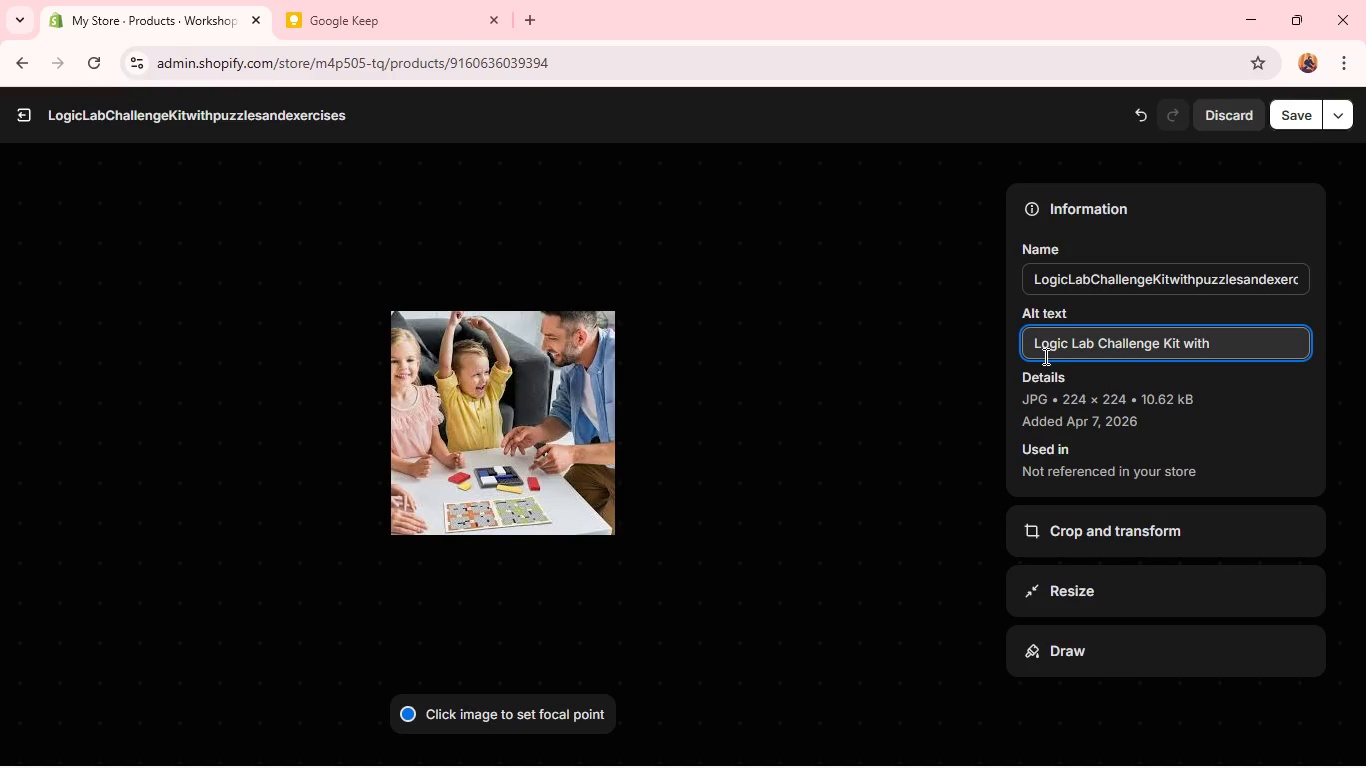 
type(puzzles and exercise)
 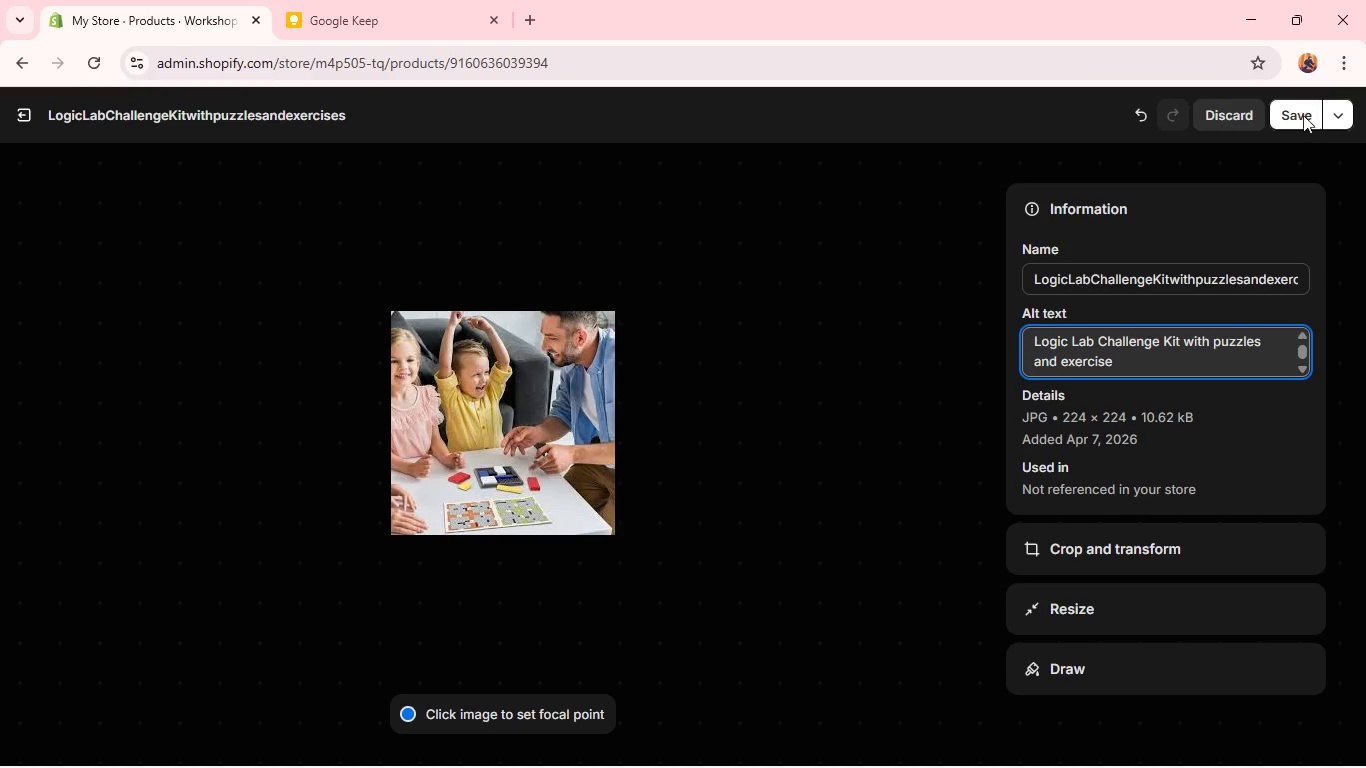 
left_click([1300, 117])
 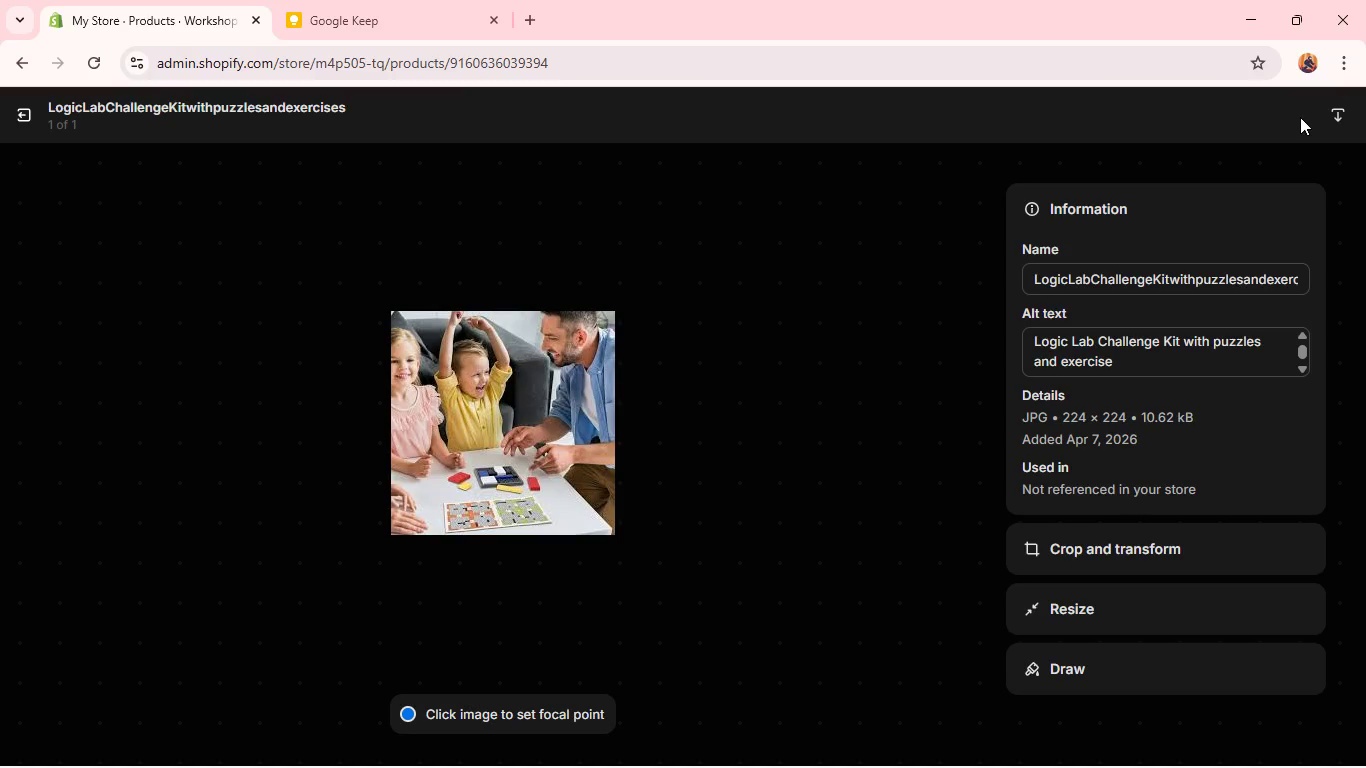 
wait(10.02)
 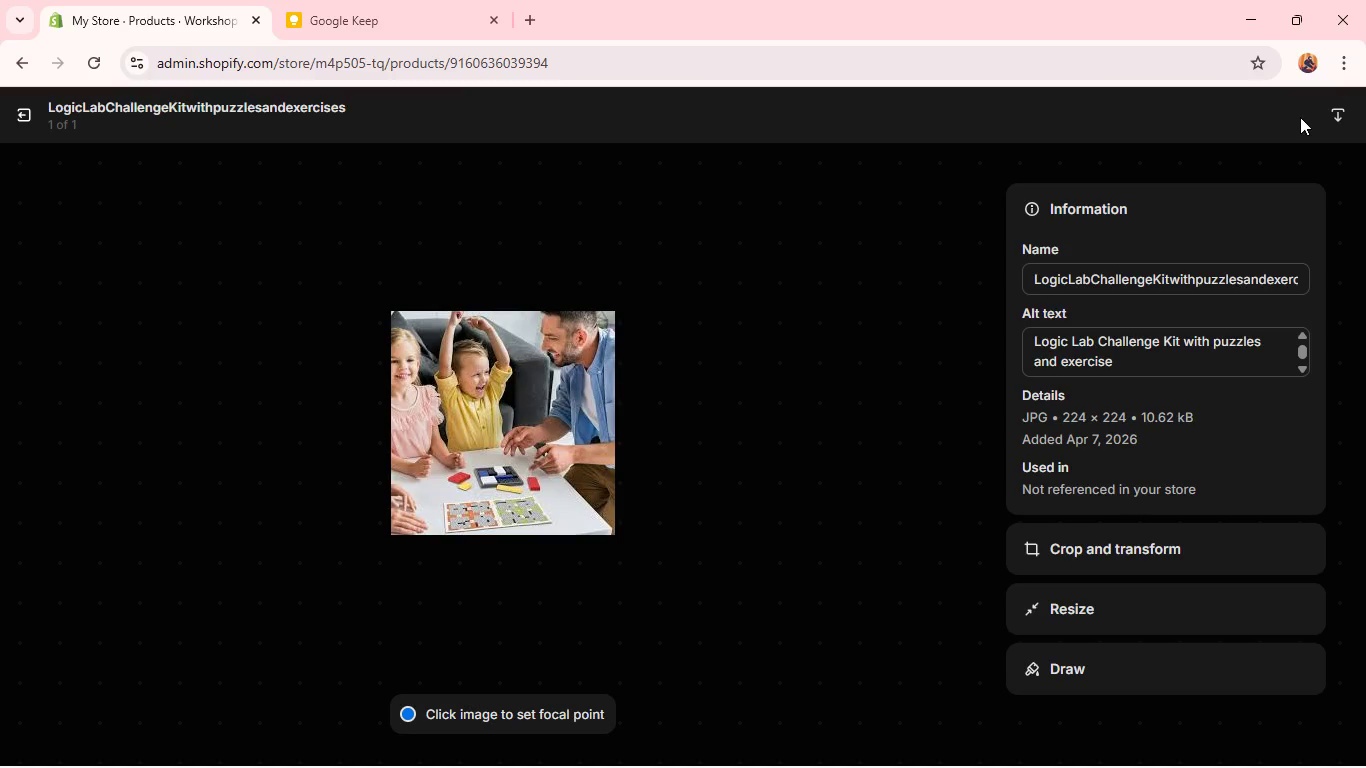 
left_click([33, 111])
 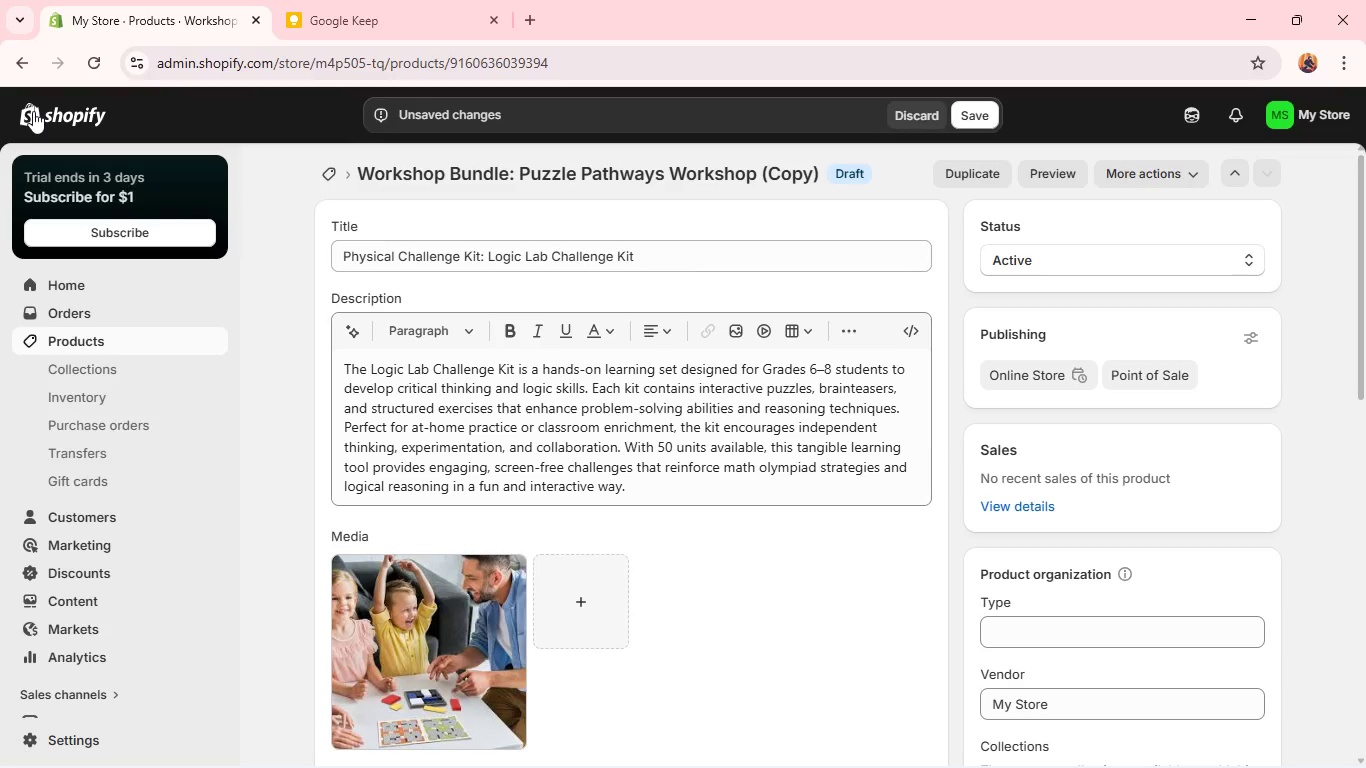 
wait(12.2)
 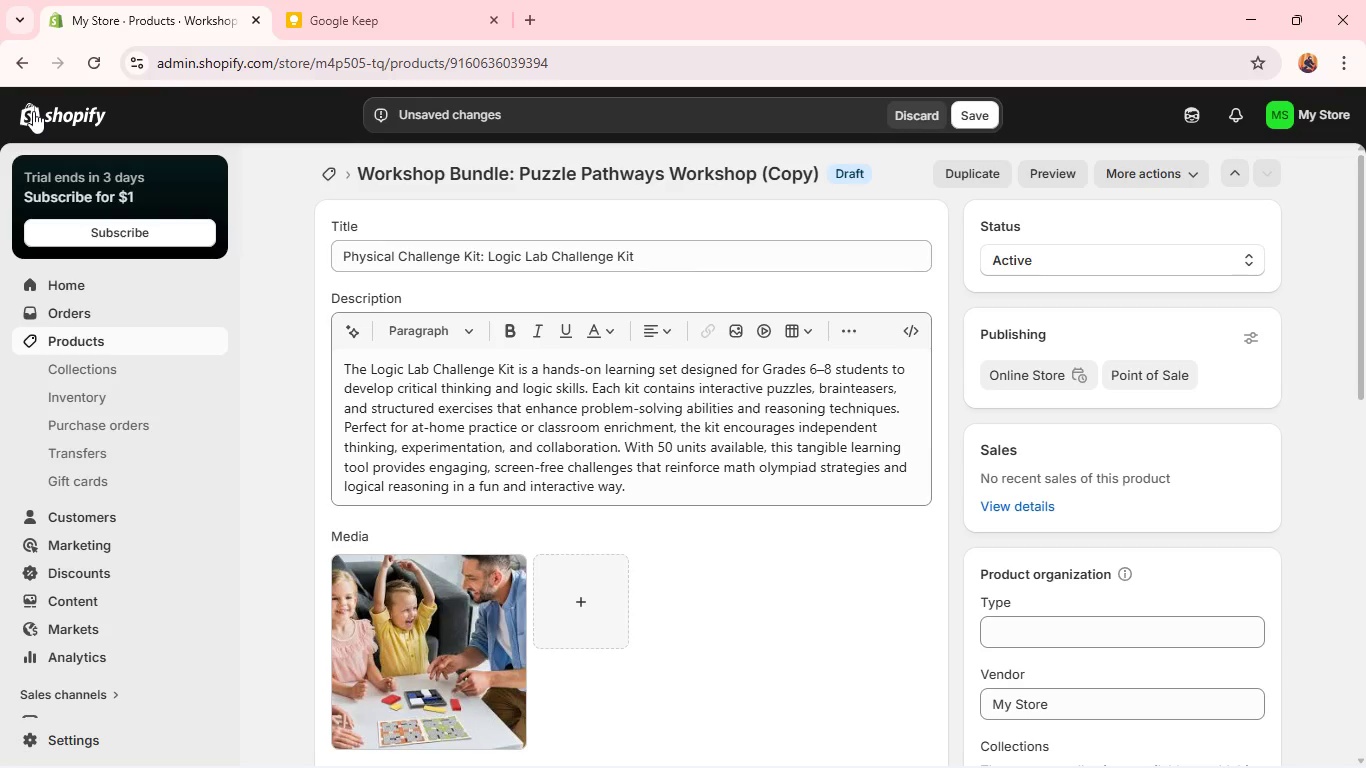 
scroll: coordinate [529, 474], scroll_direction: down, amount: 6.0
 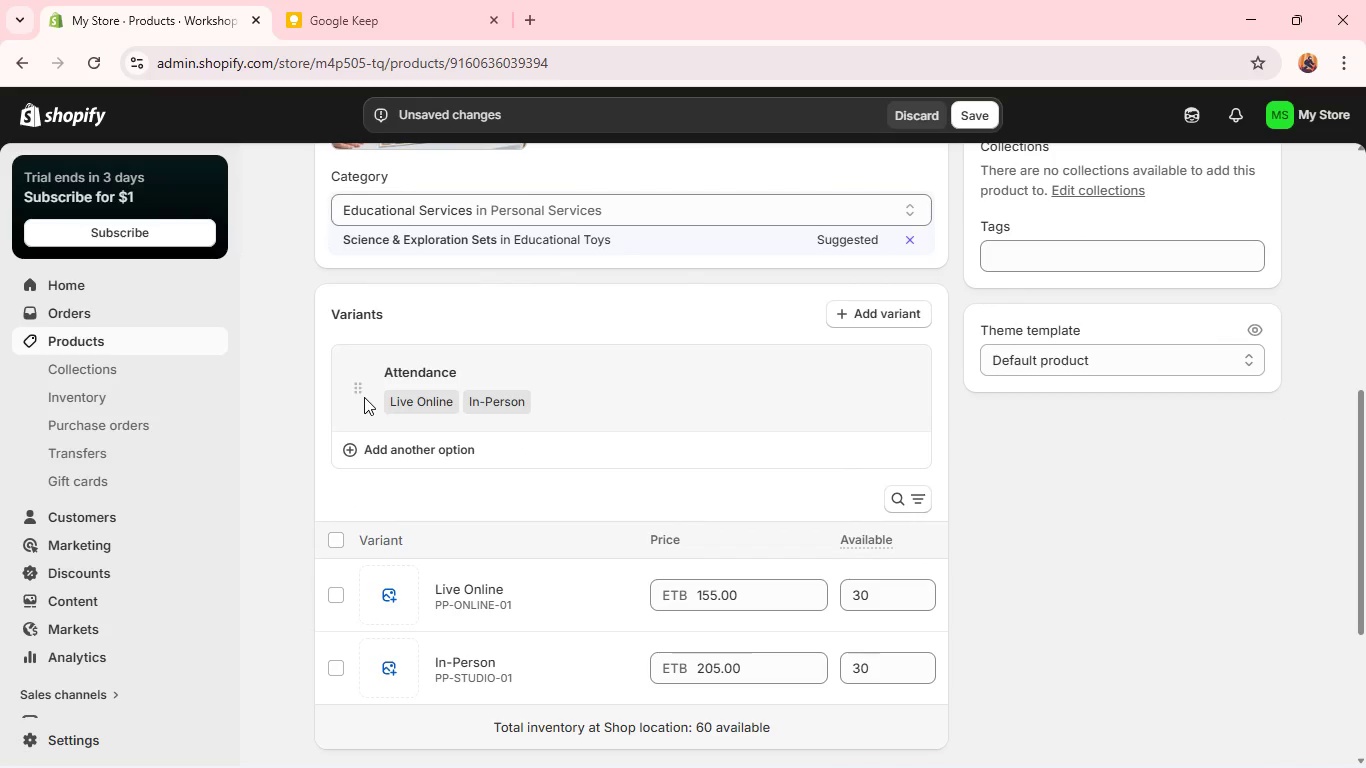 
wait(5.48)
 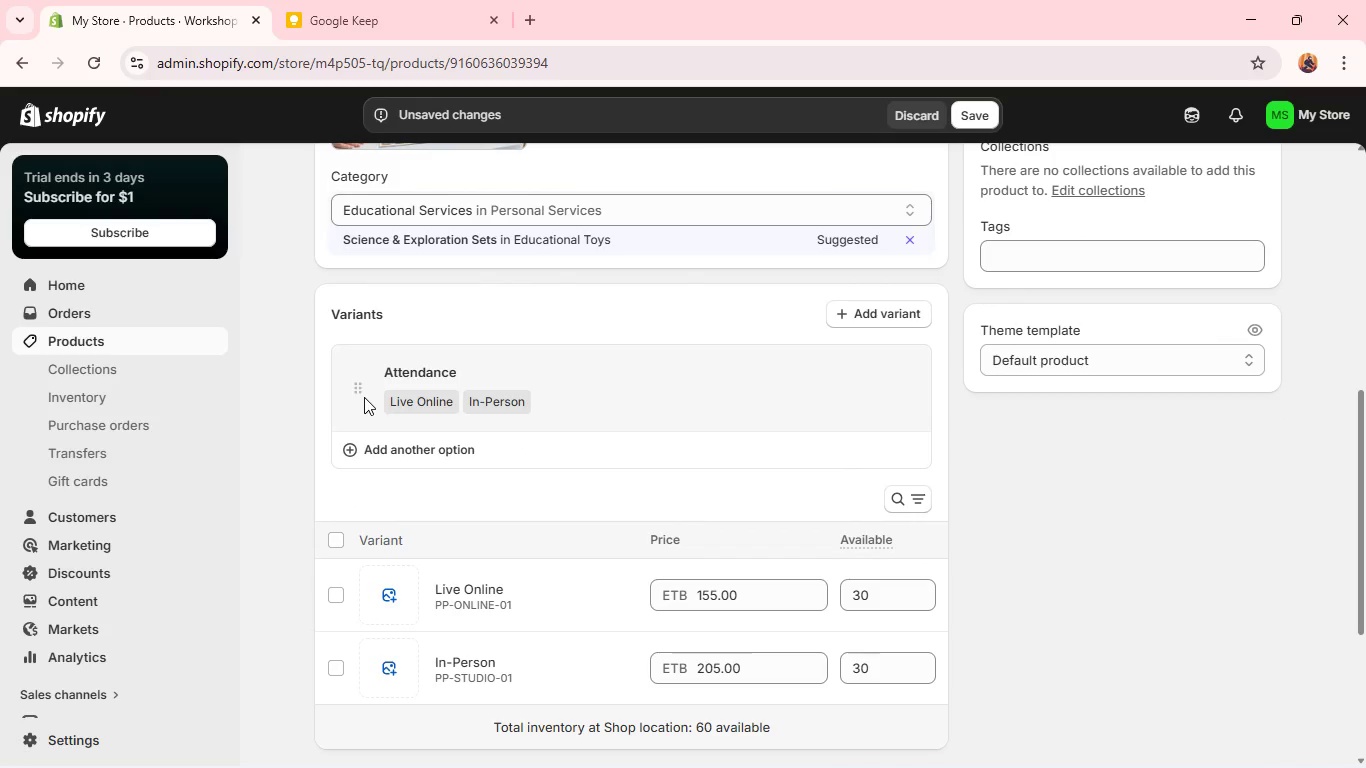 
left_click([358, 380])
 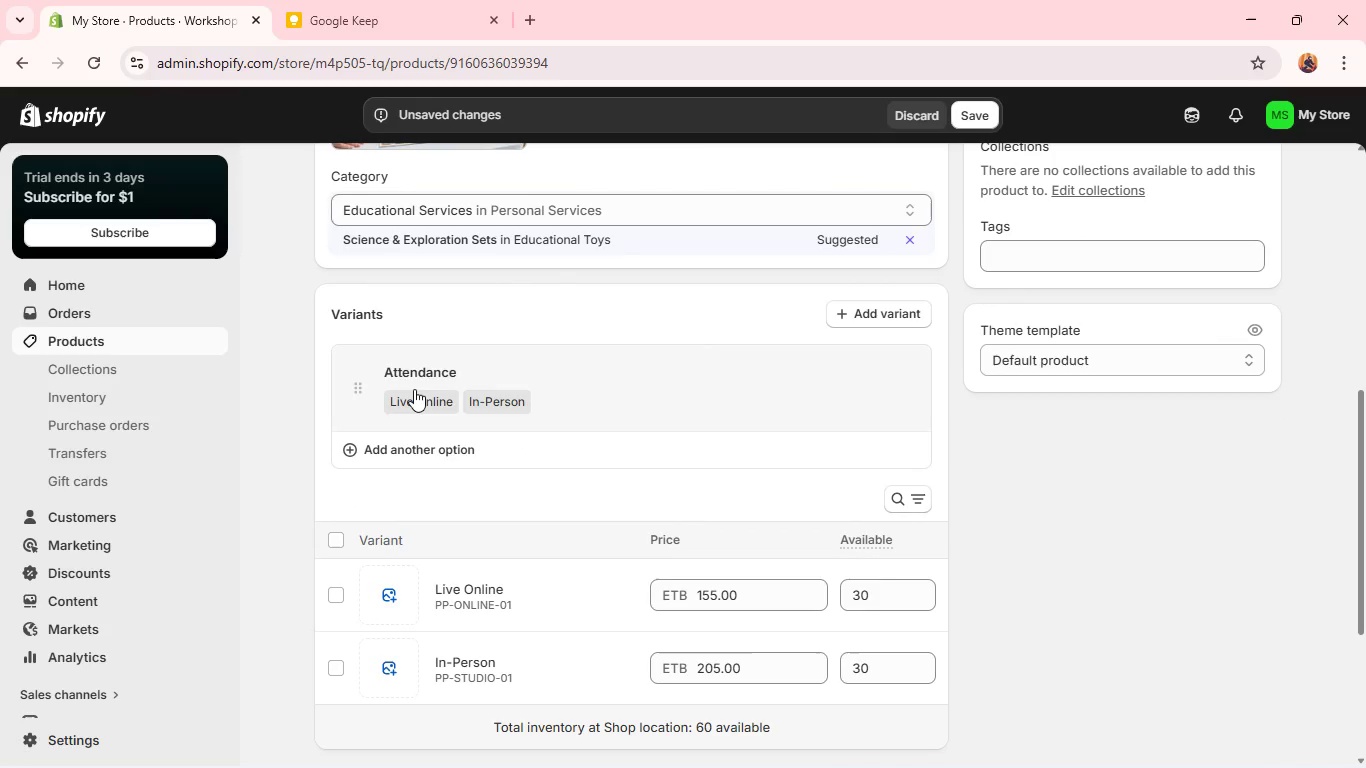 
left_click([414, 389])
 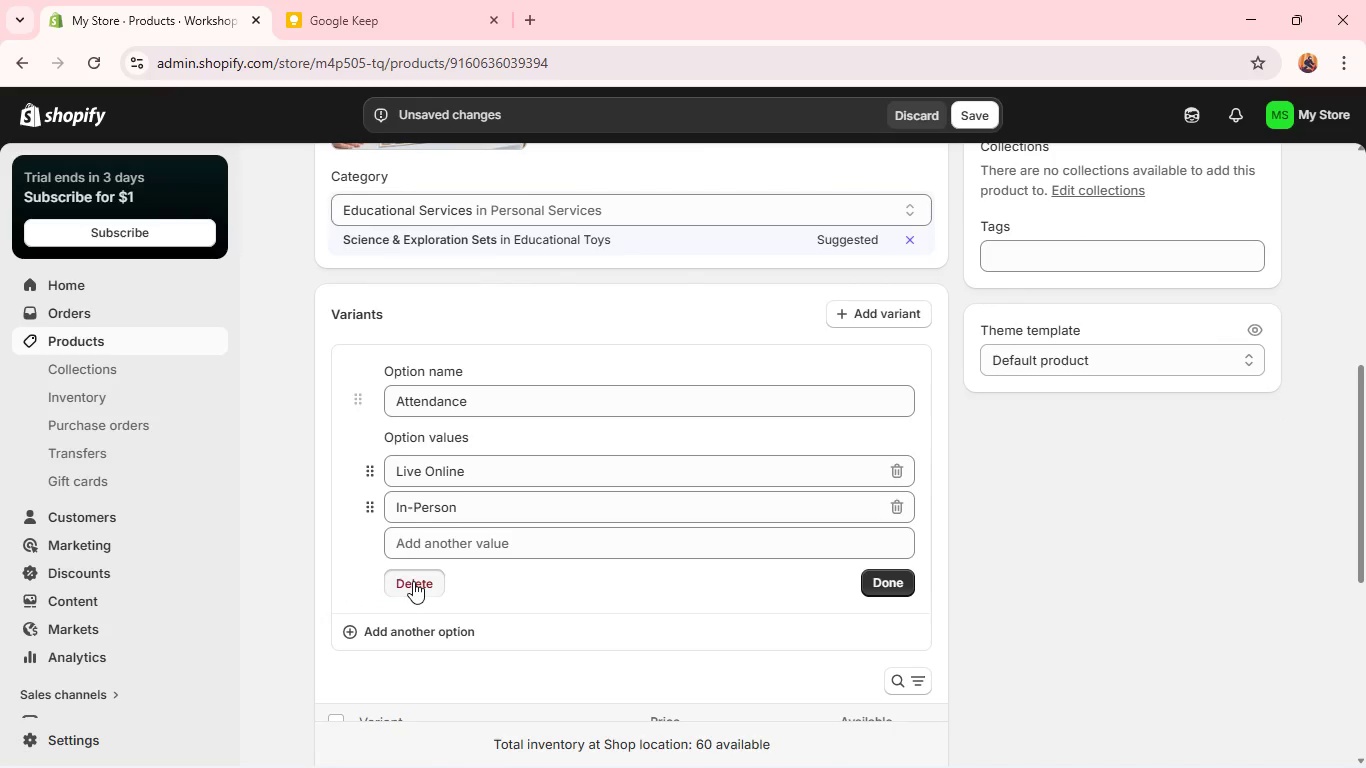 
left_click([413, 581])
 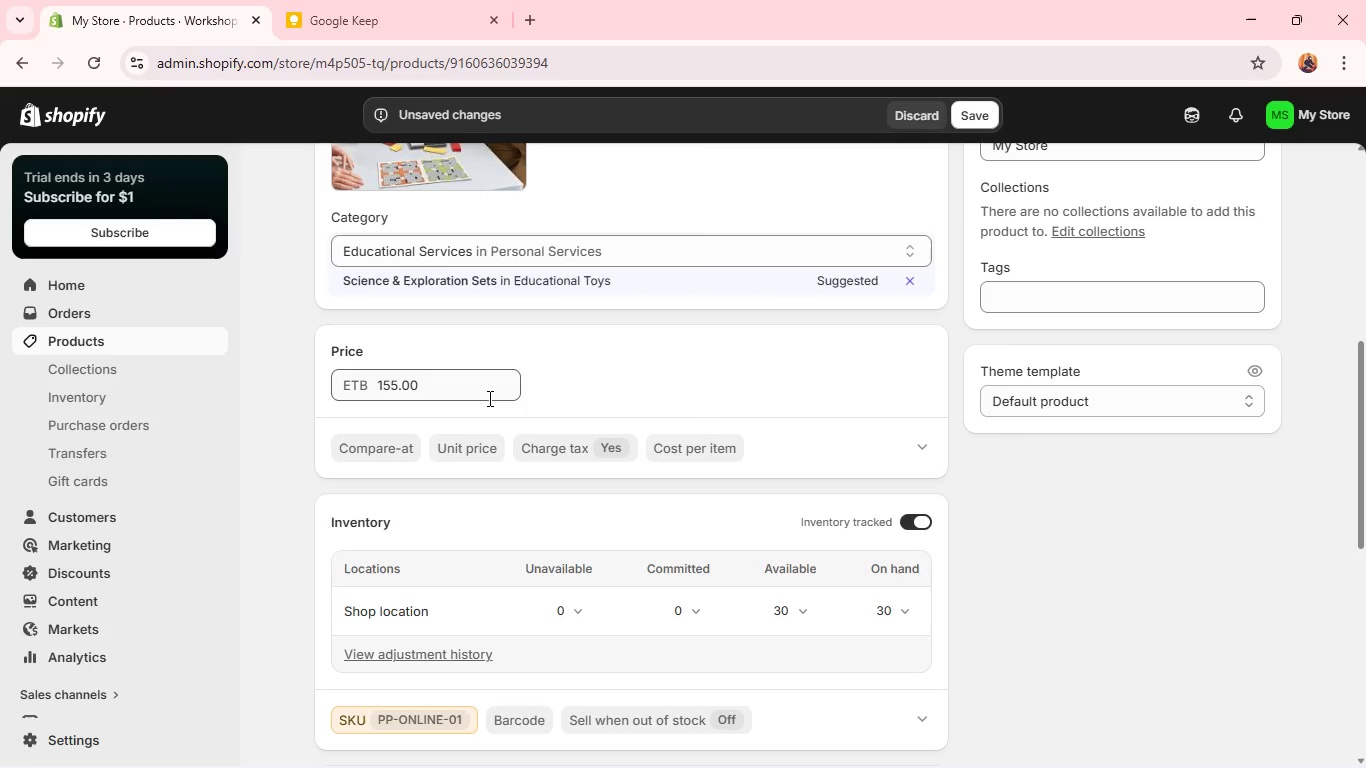 
wait(7.81)
 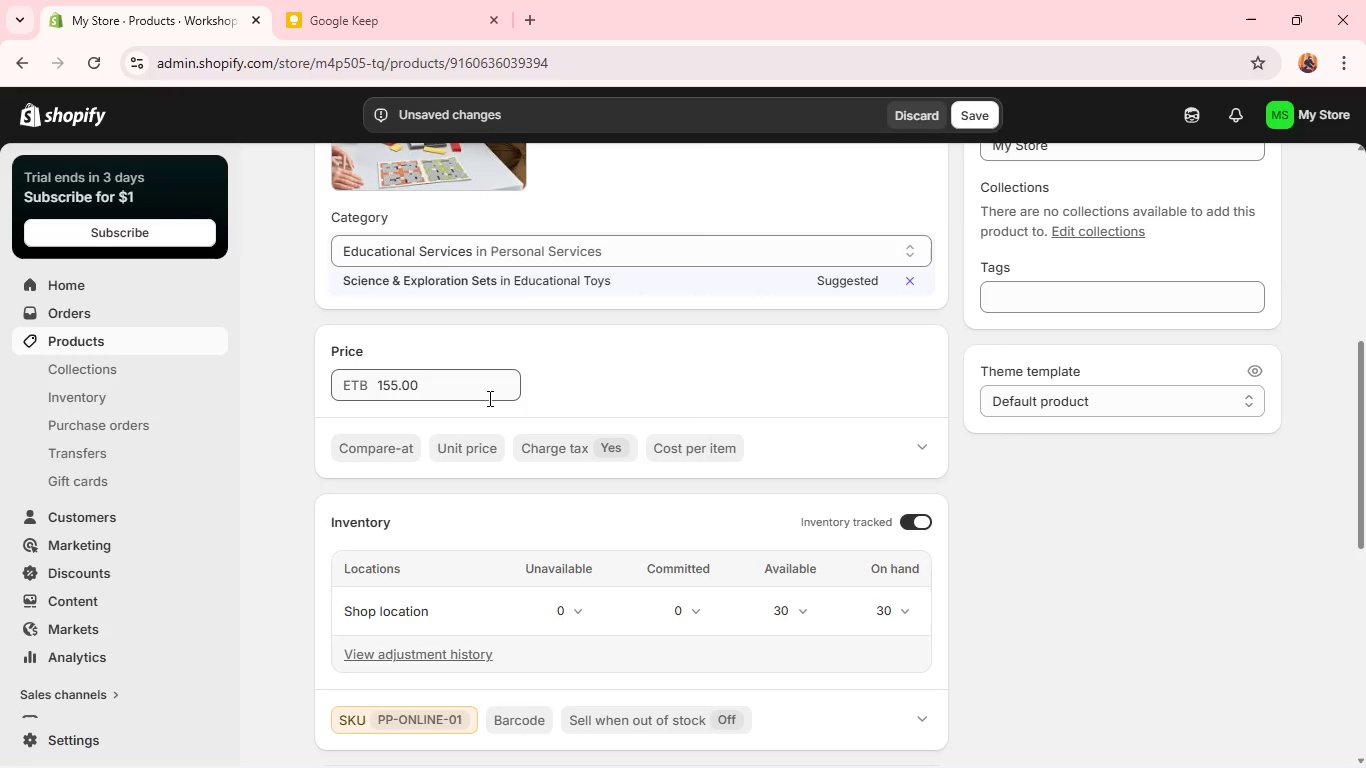 
double_click([488, 398])
 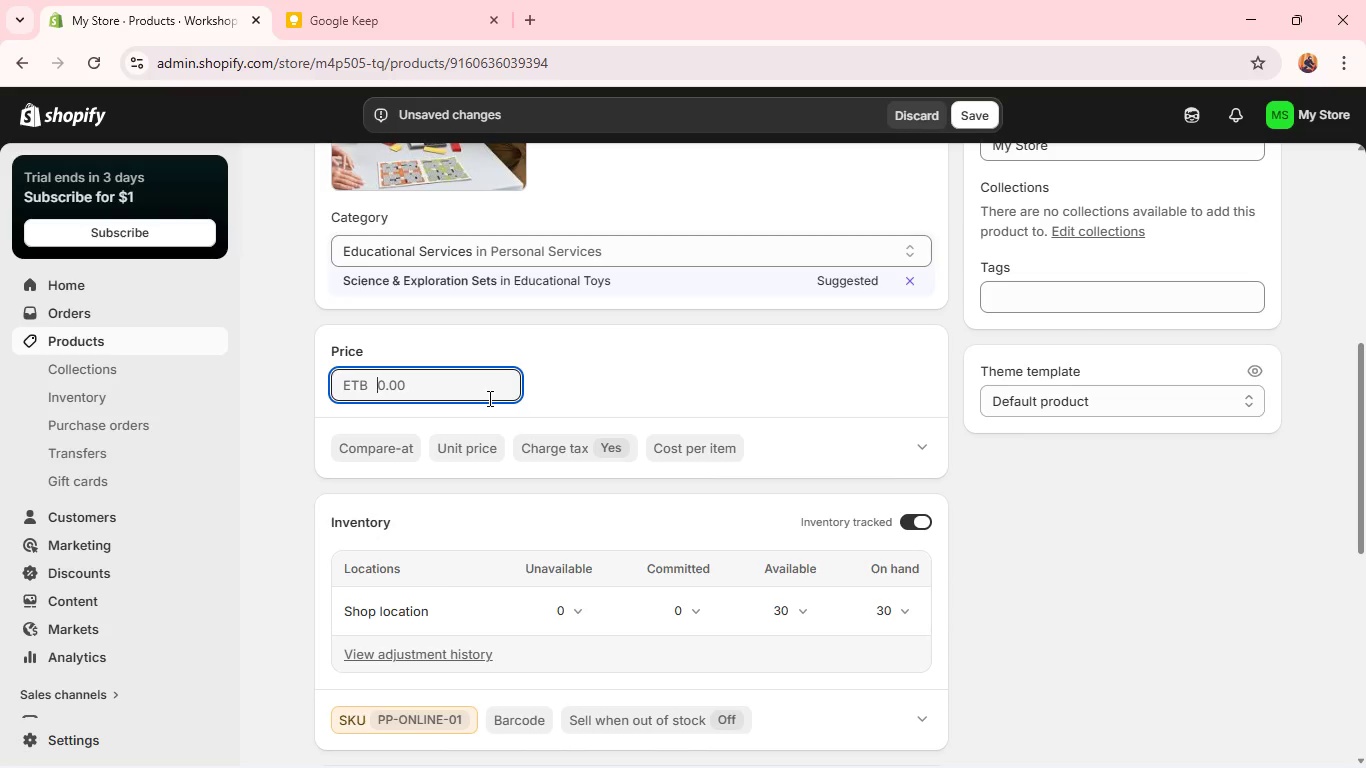 
key(Backspace)
 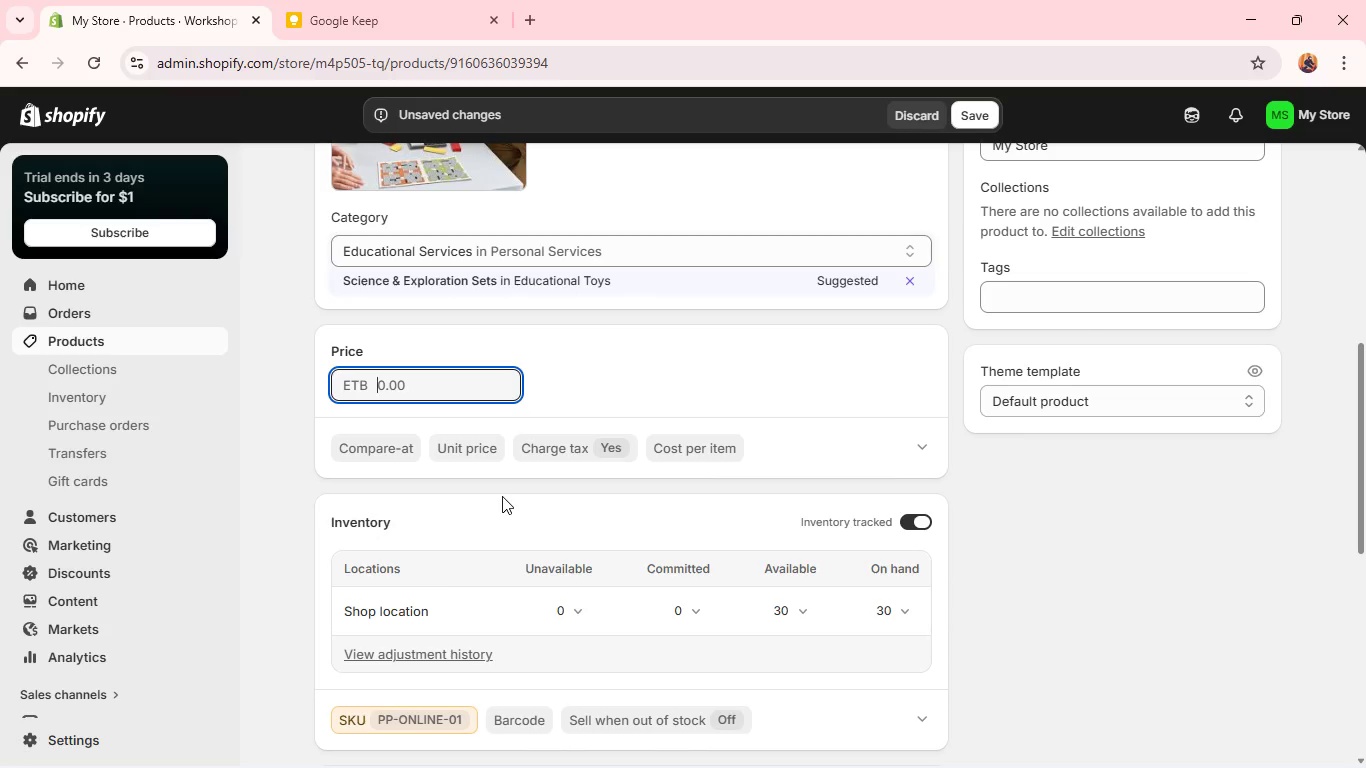 
left_click([502, 496])
 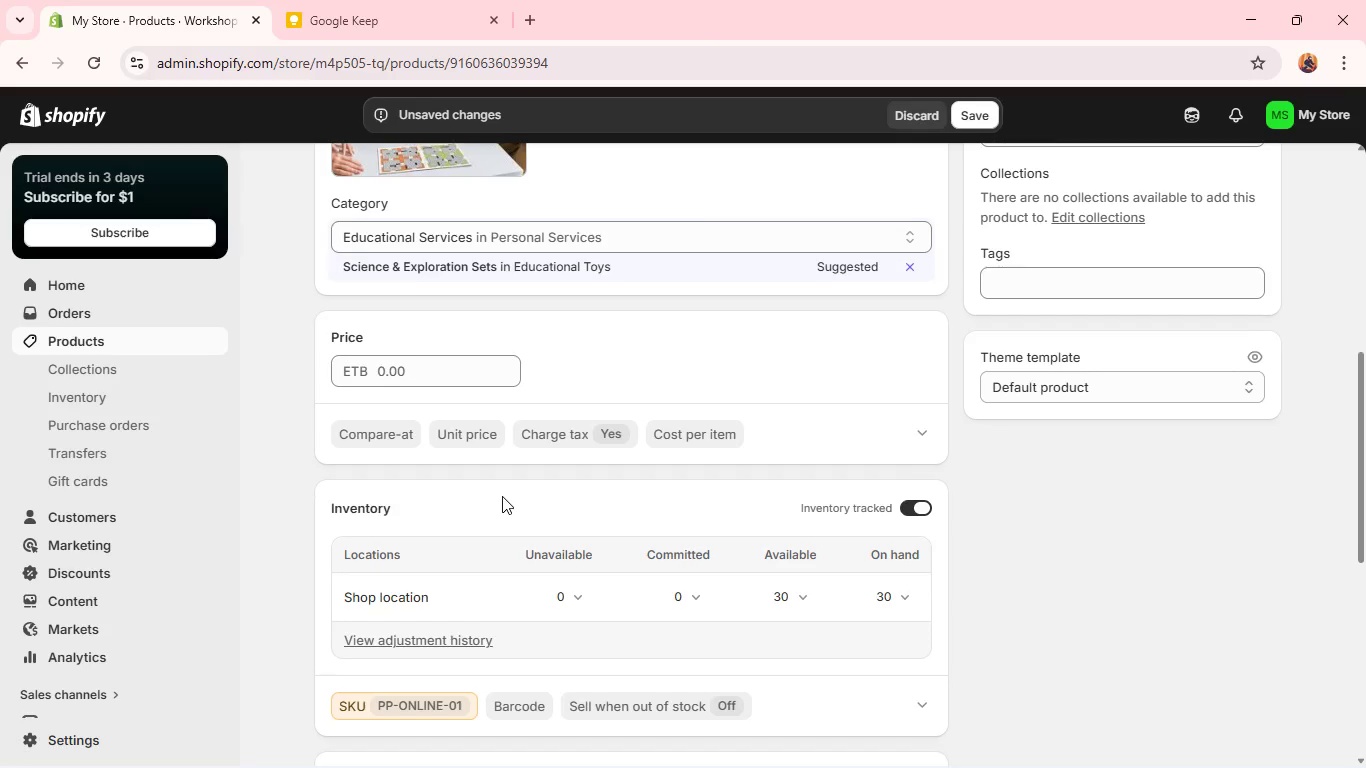 
scroll: coordinate [502, 496], scroll_direction: down, amount: 1.0
 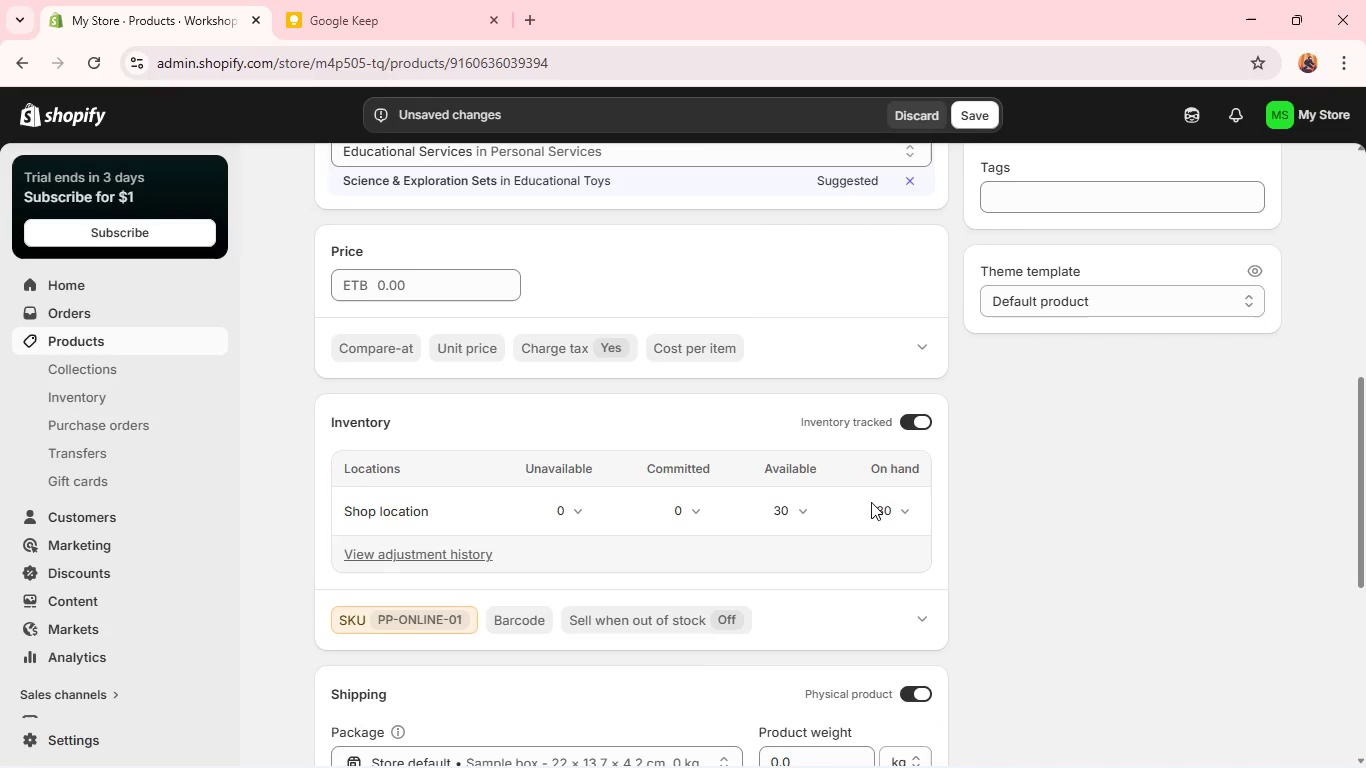 
wait(5.59)
 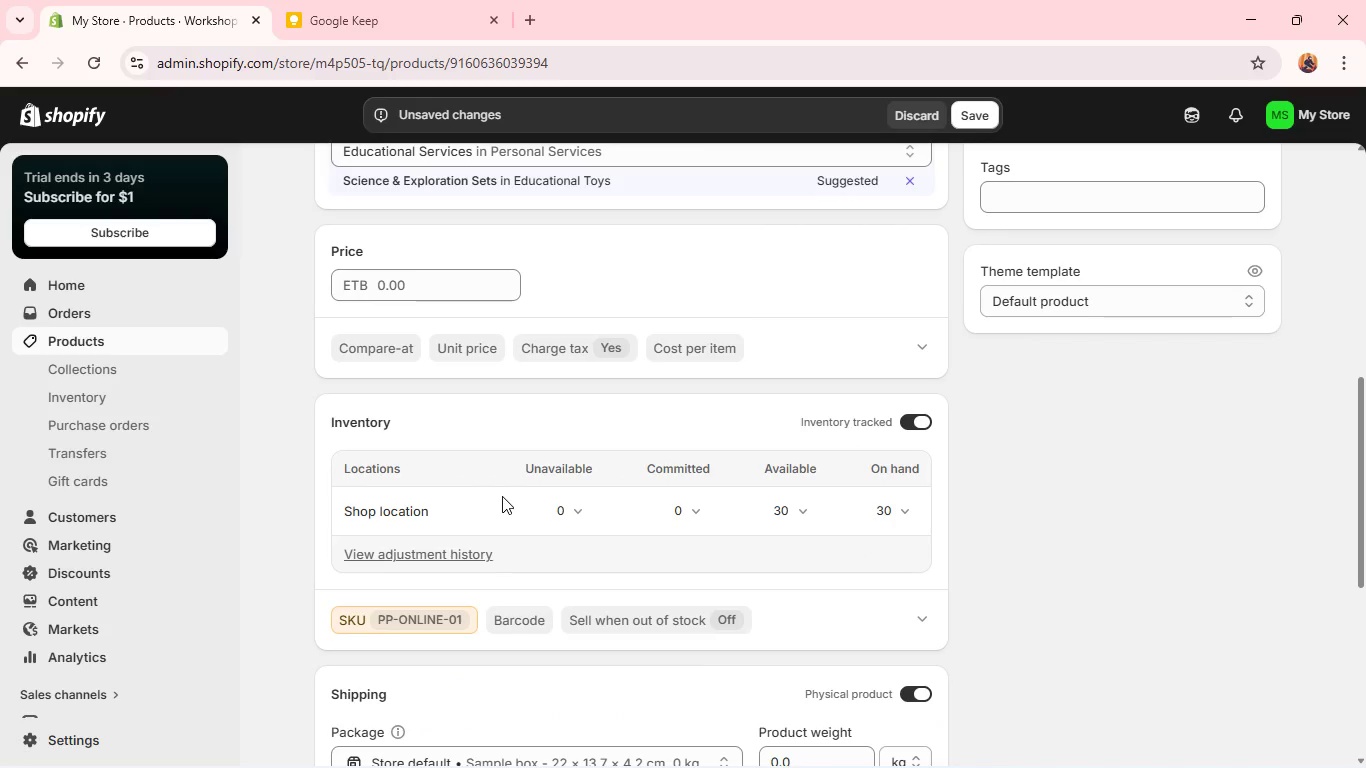 
left_click([879, 501])
 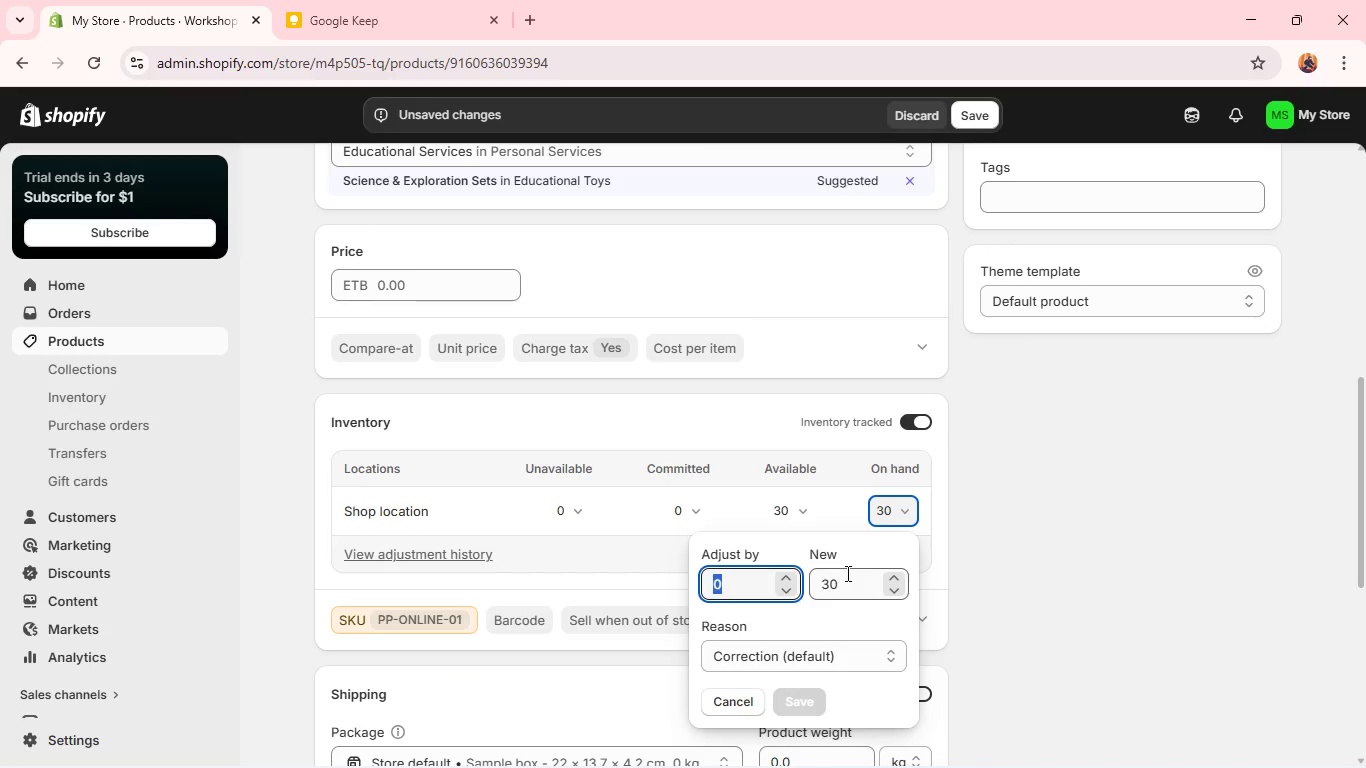 
type(20)
 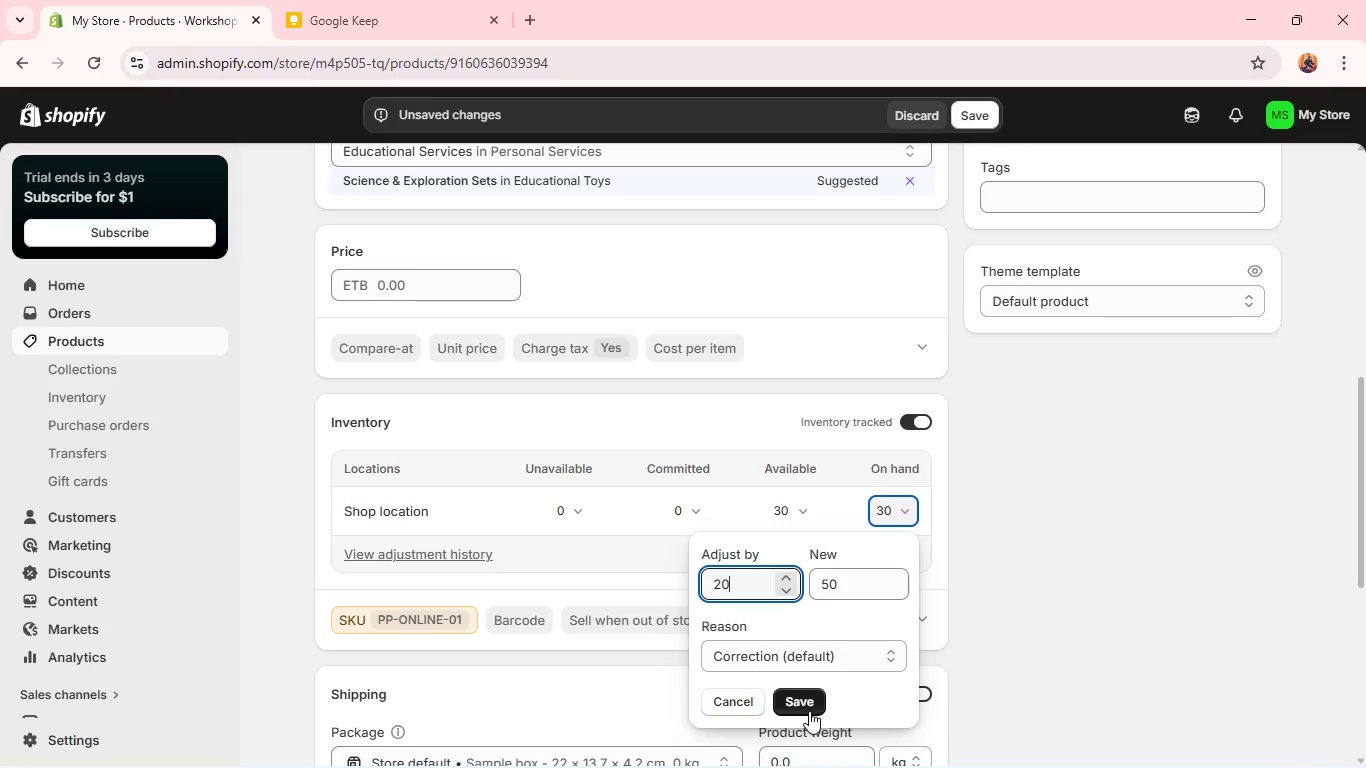 
left_click([809, 710])
 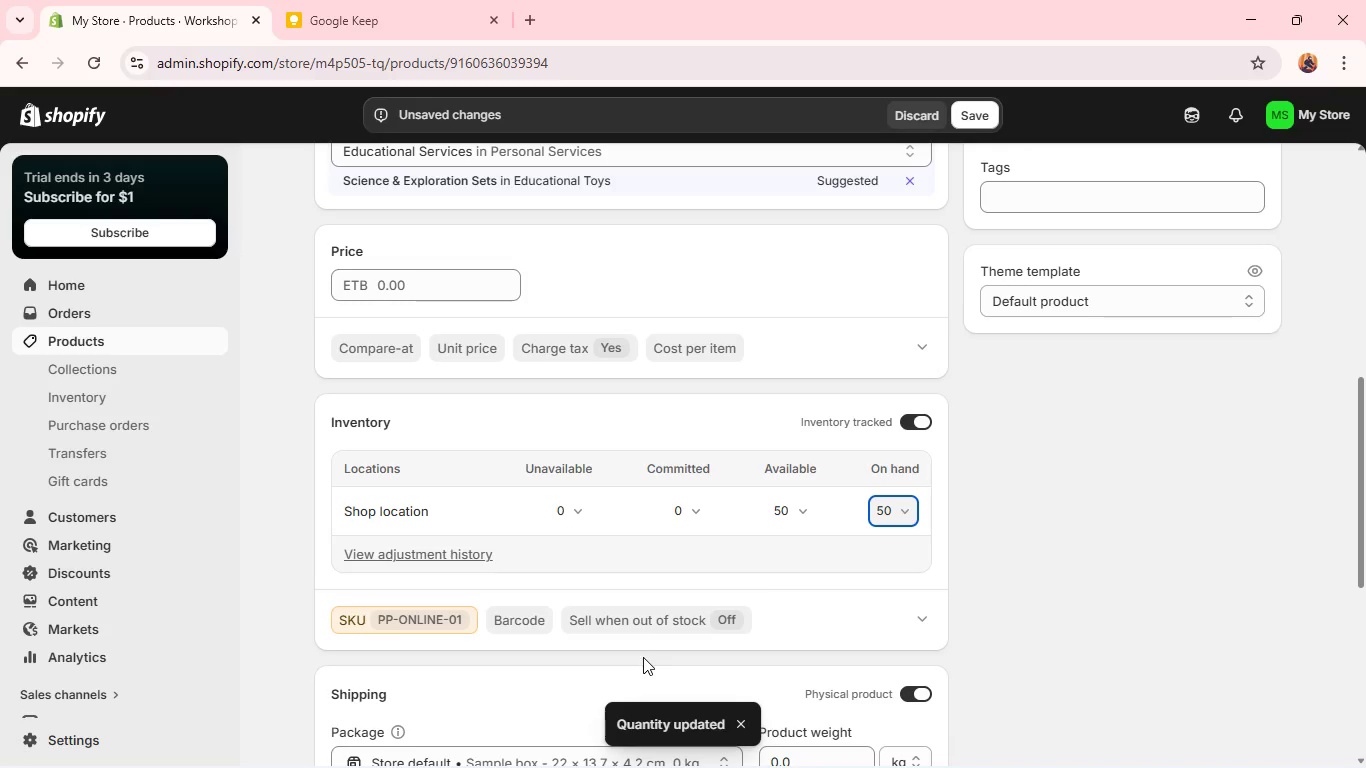 
wait(5.53)
 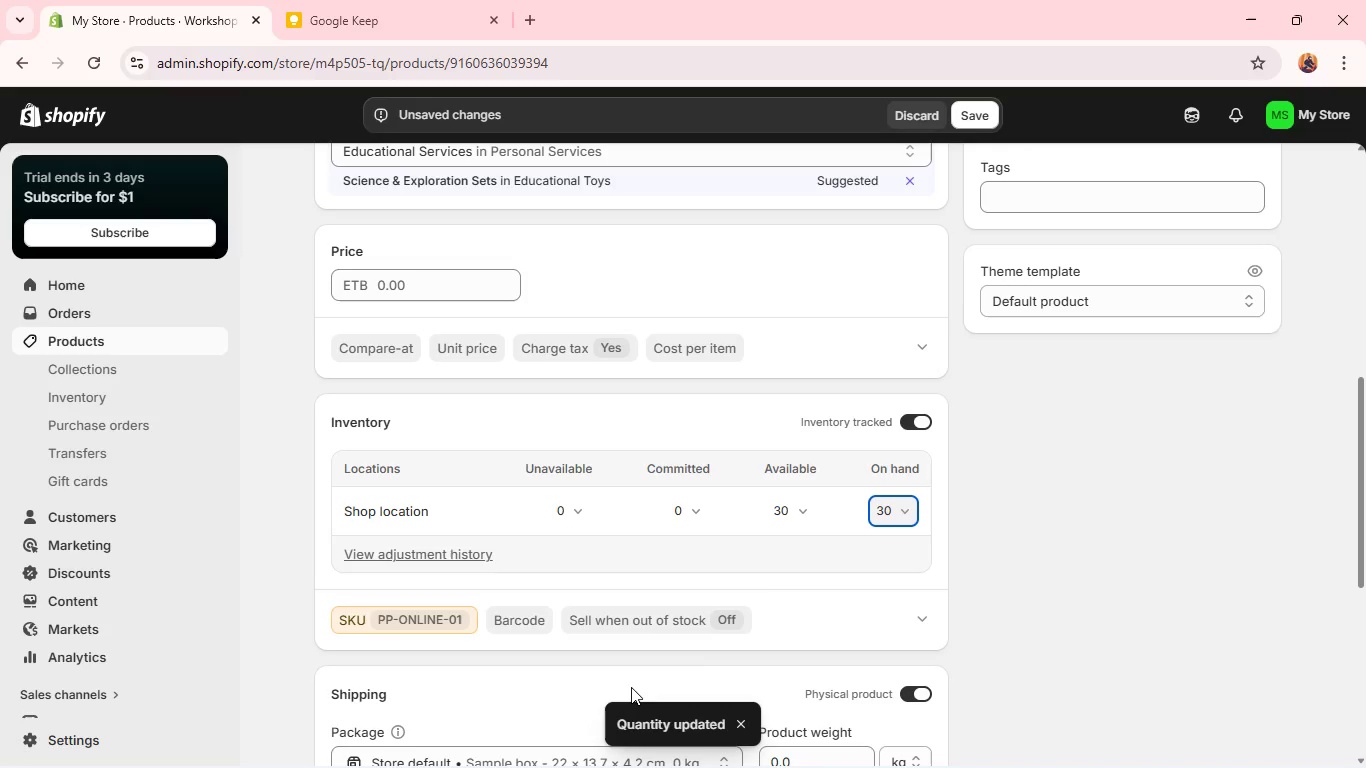 
scroll: coordinate [643, 657], scroll_direction: down, amount: 1.0
 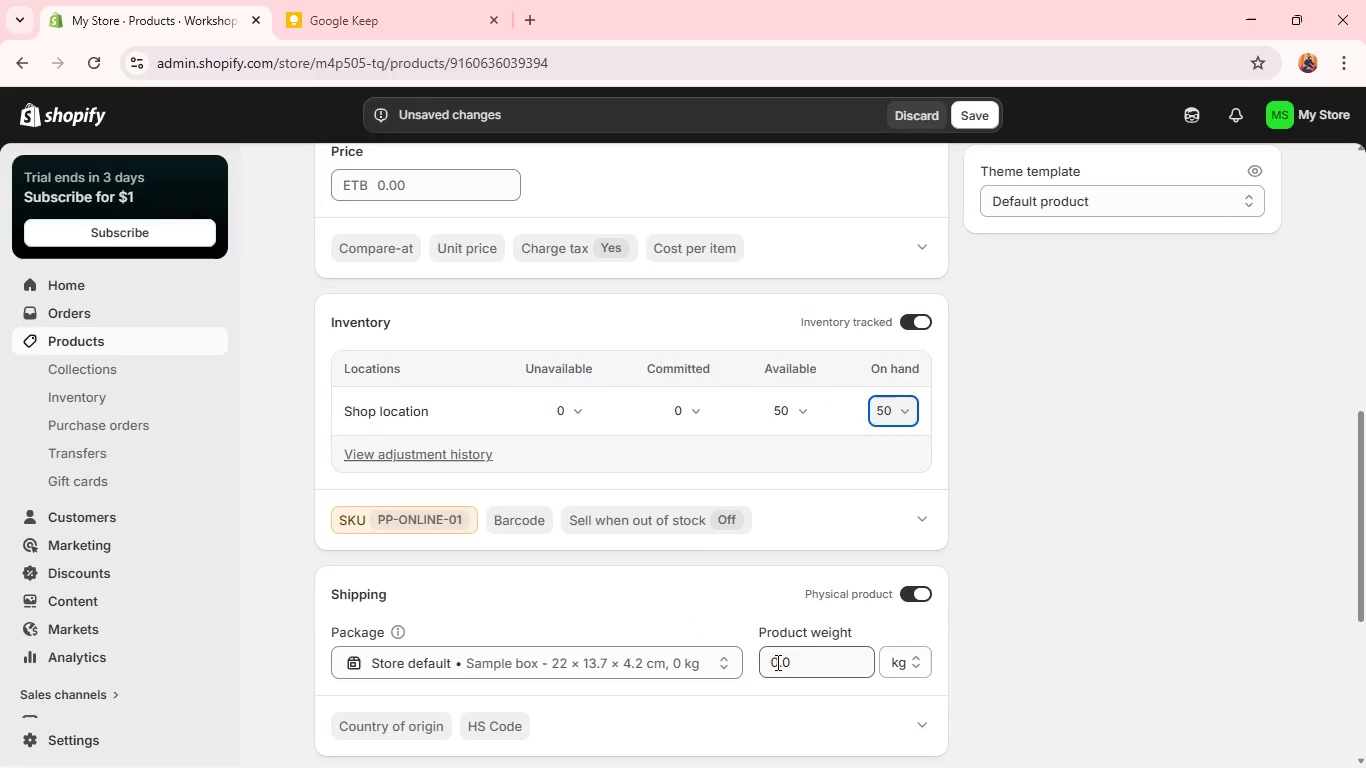 
left_click([776, 662])
 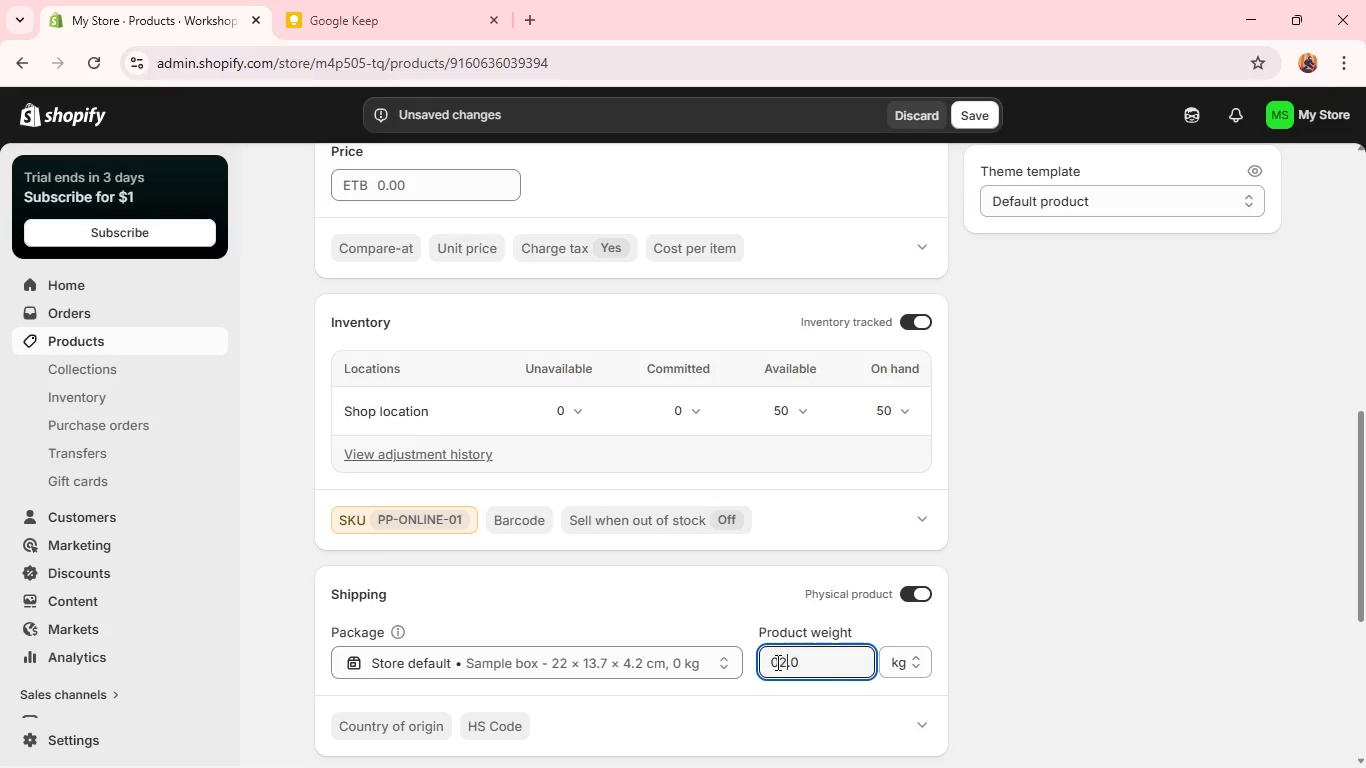 
key(2)
 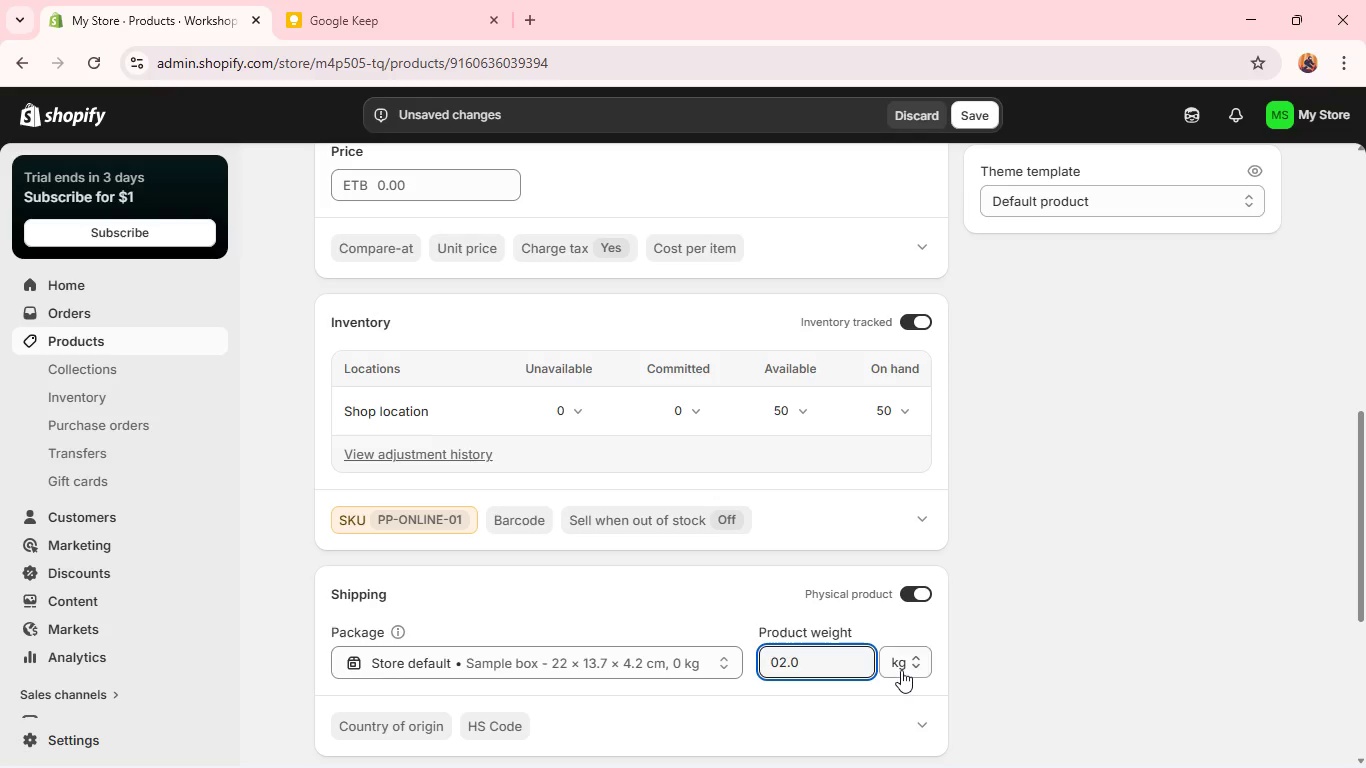 
left_click([901, 670])
 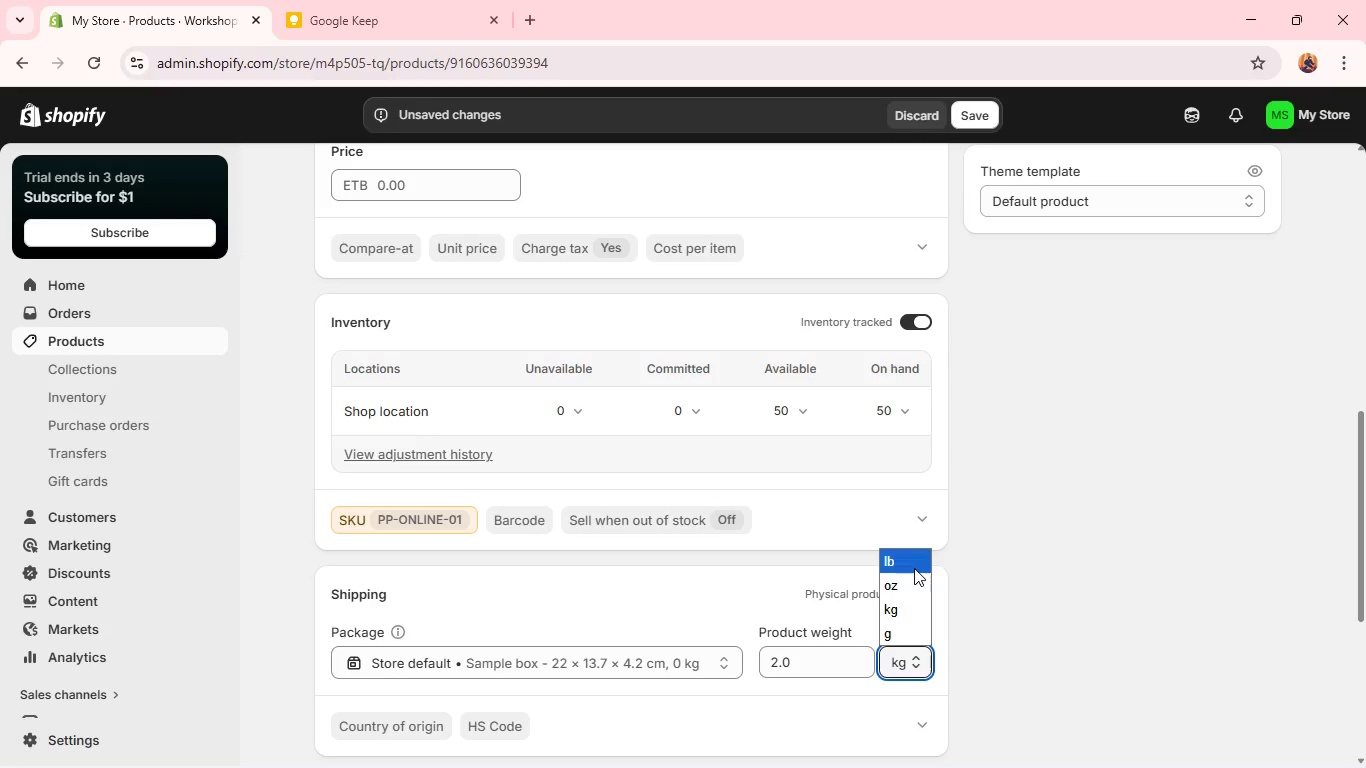 
left_click([914, 568])
 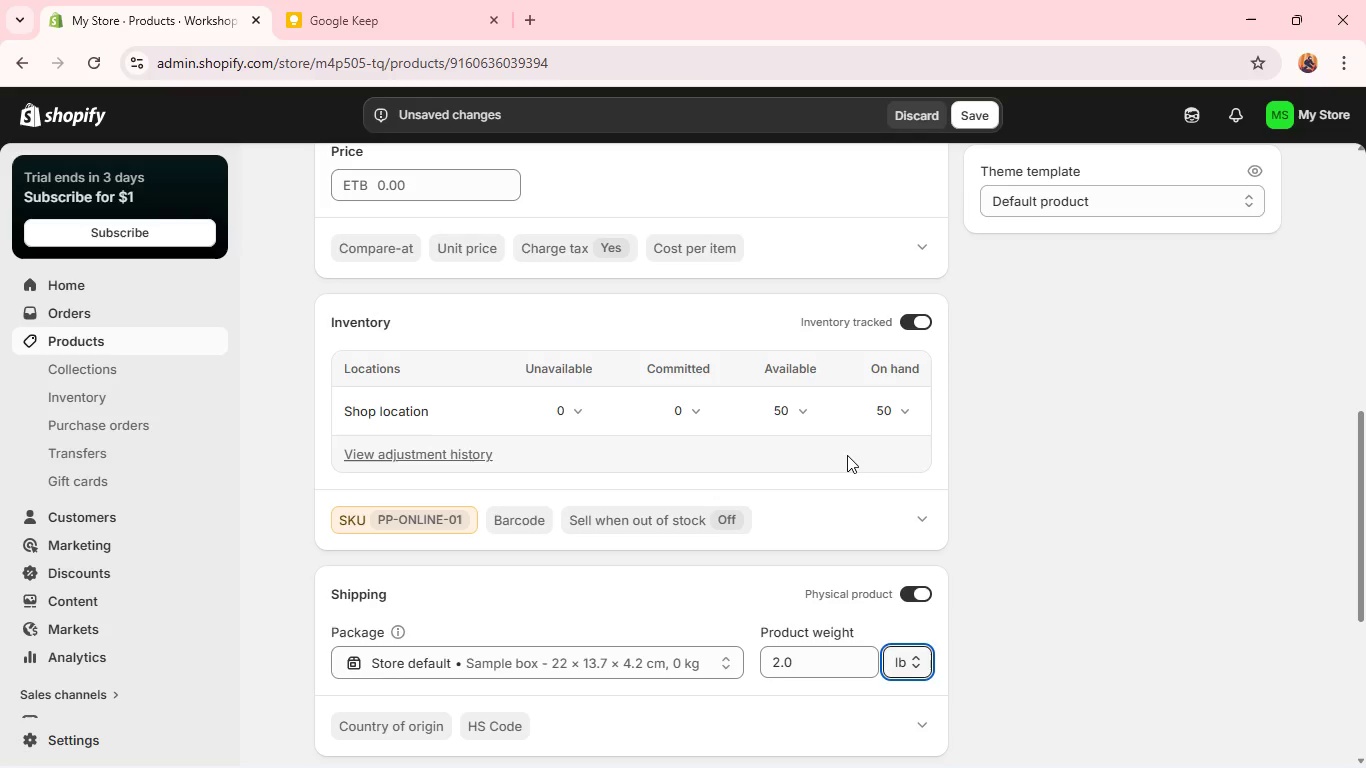 
wait(7.05)
 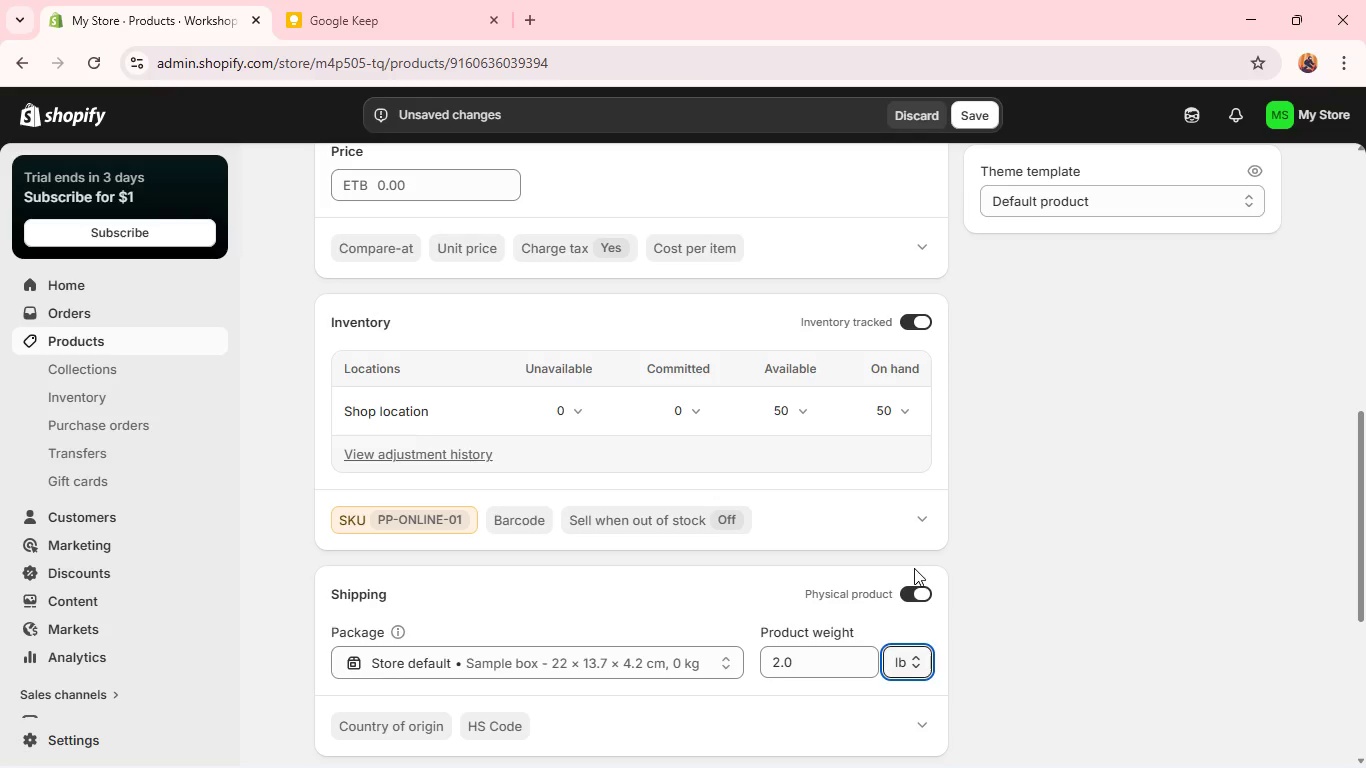 
scroll: coordinate [813, 474], scroll_direction: down, amount: 5.0
 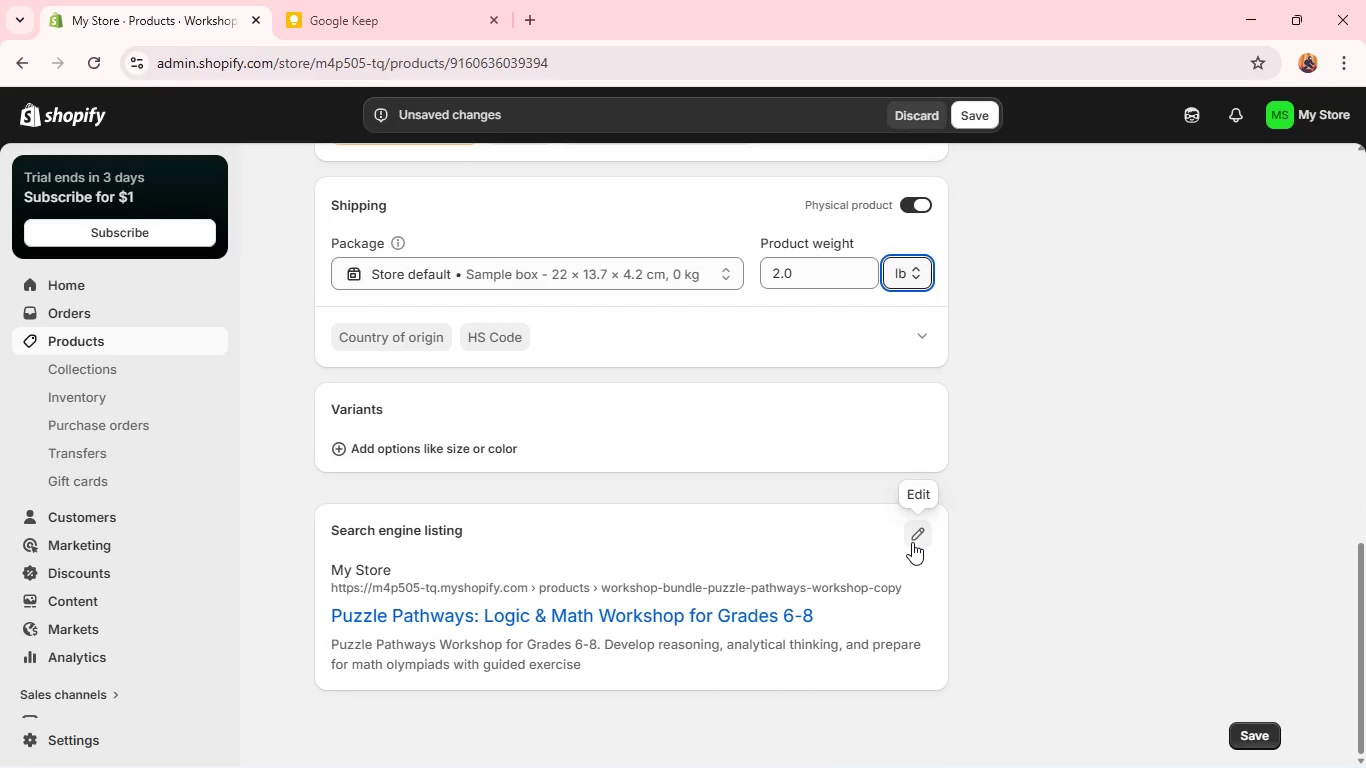 
left_click([912, 542])
 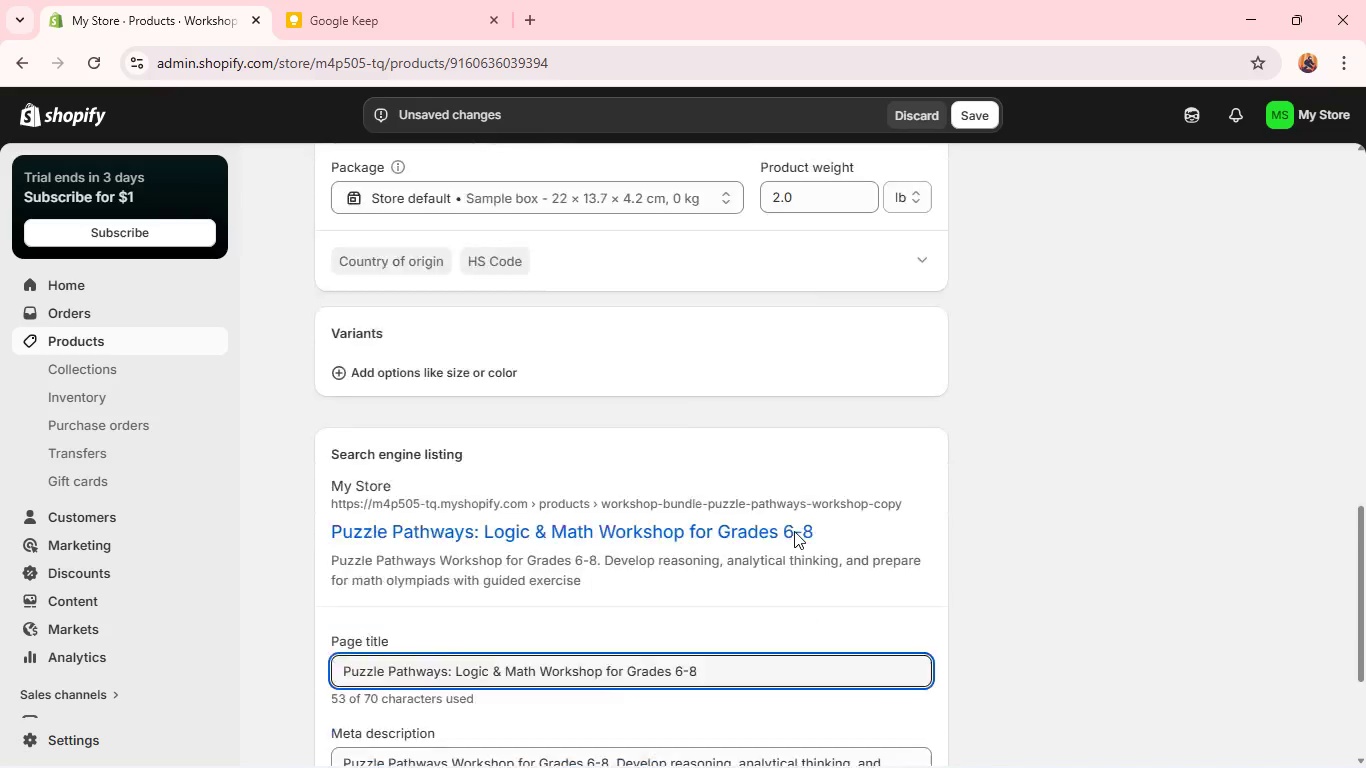 
scroll: coordinate [794, 531], scroll_direction: down, amount: 2.0
 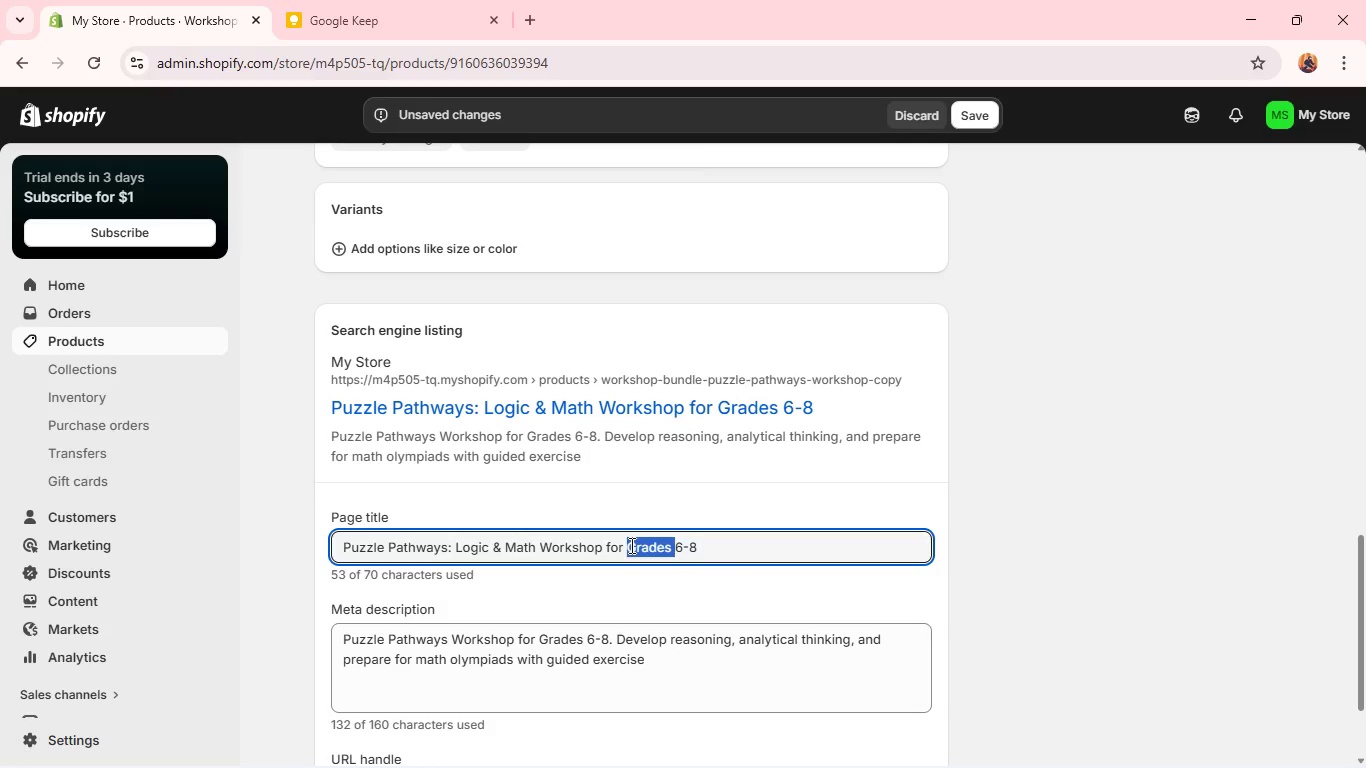 
double_click([630, 545])
 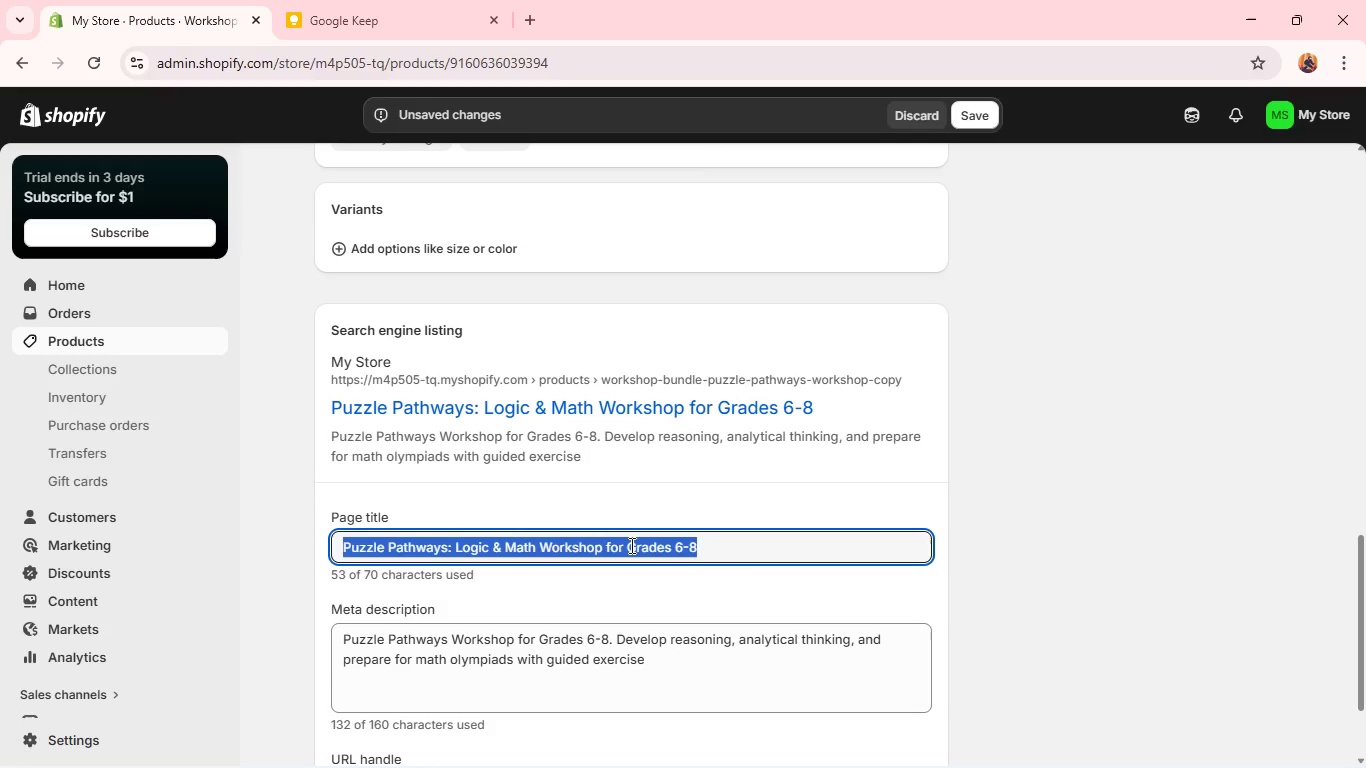 
triple_click([630, 545])
 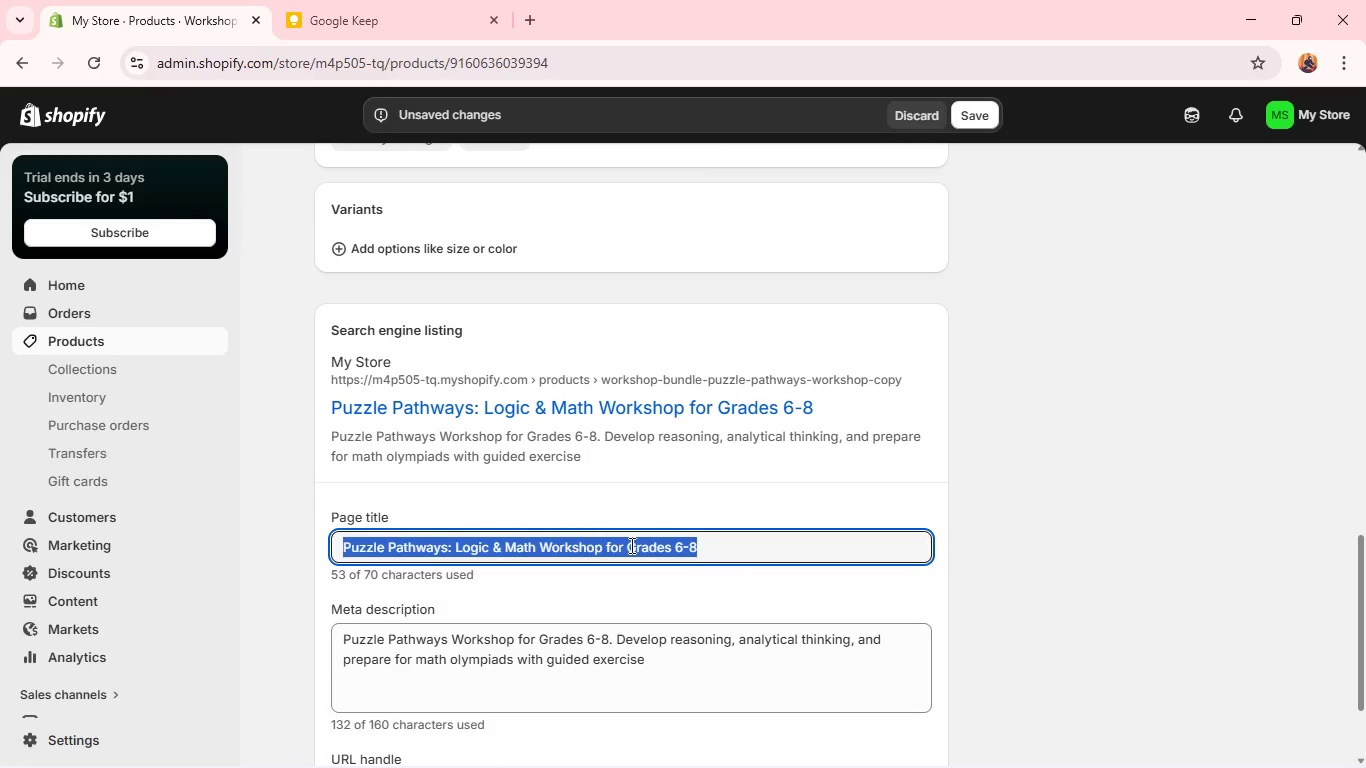 
type(LOgic)
key(Backspace)
key(Backspace)
key(Backspace)
key(Backspace)
type(ogic Lab Challenge Kit)
 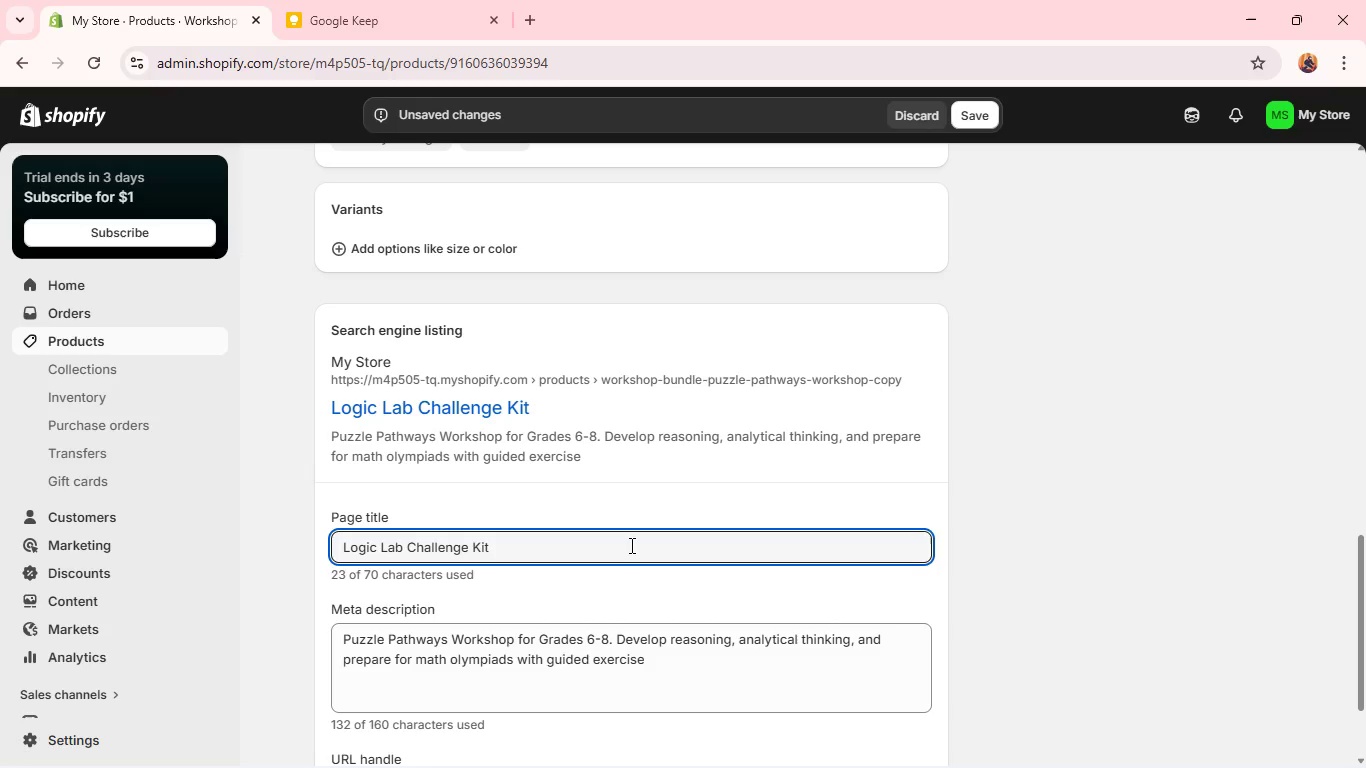 
type( - Math & Logic Pu)
 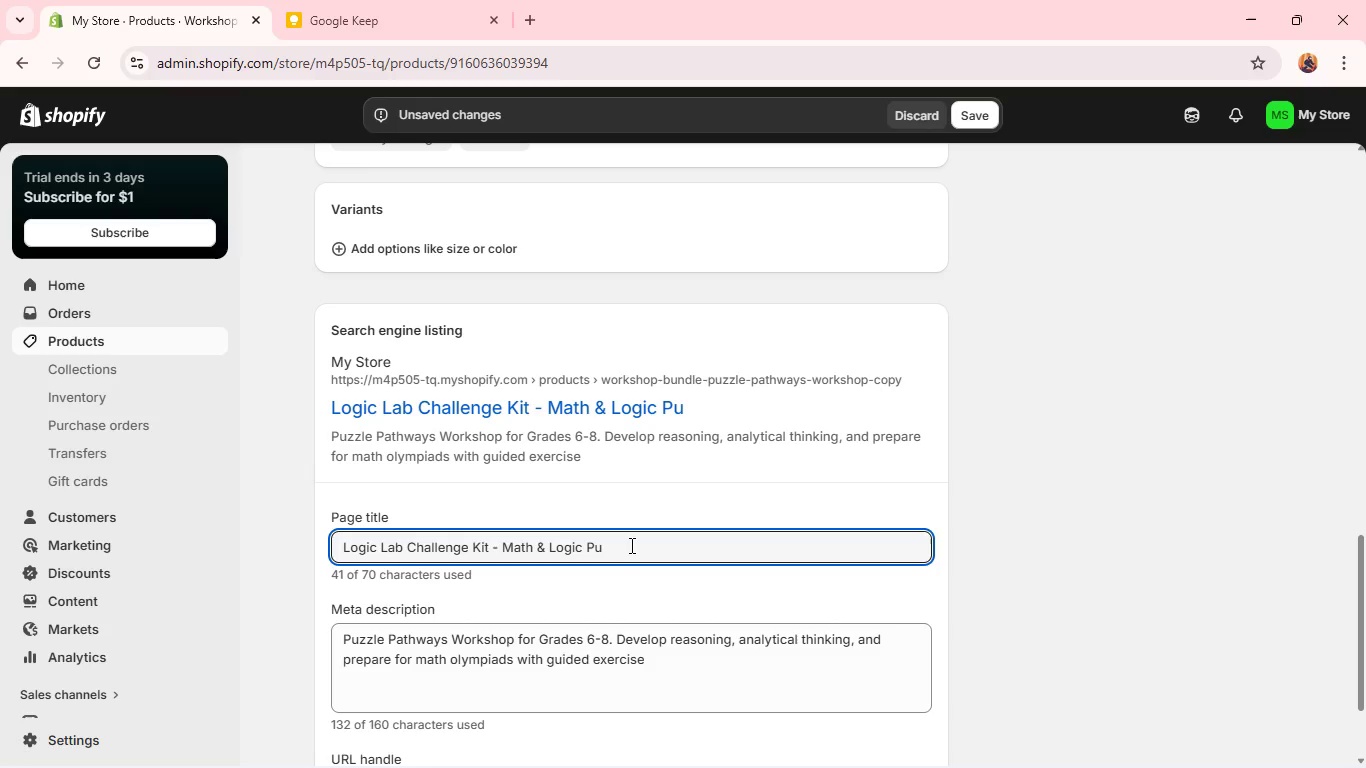 
key(Meta+MetaLeft)
 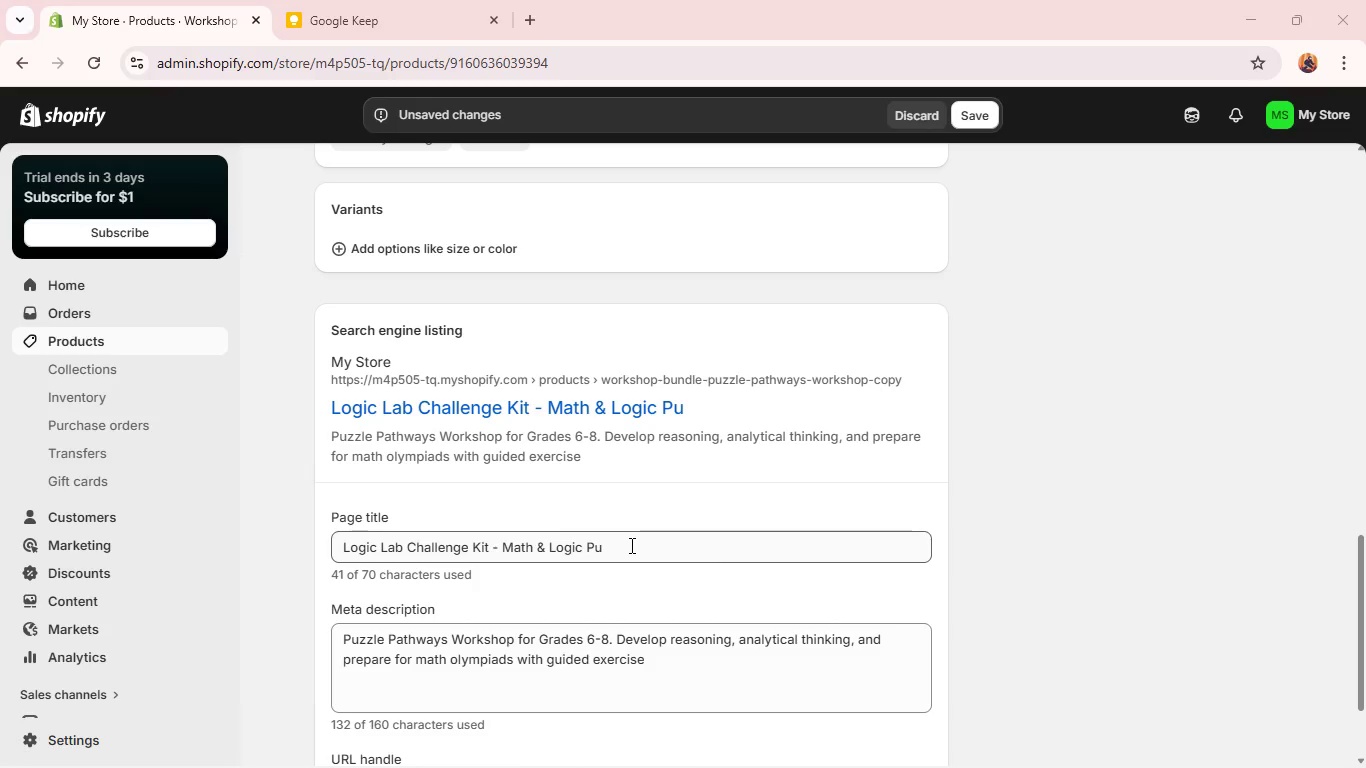 
type(zz)
 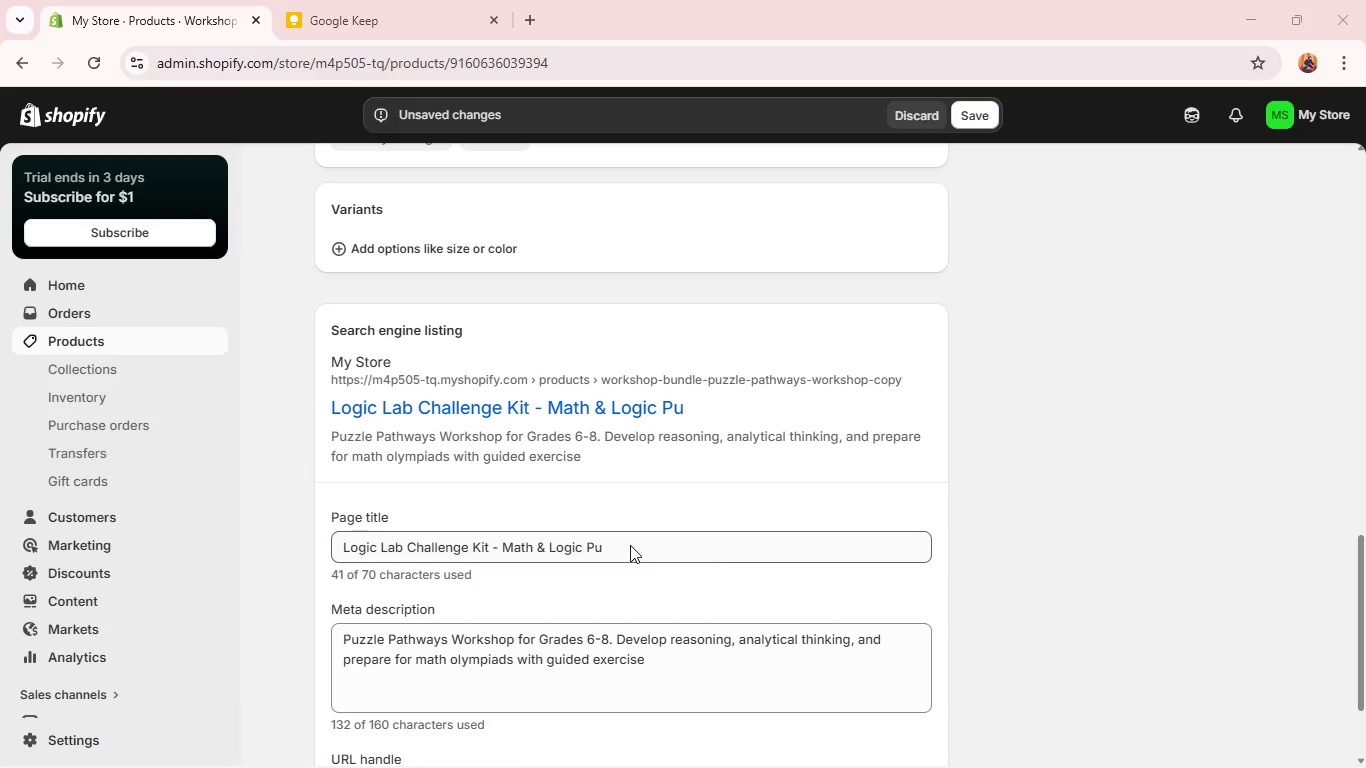 
left_click([630, 545])
 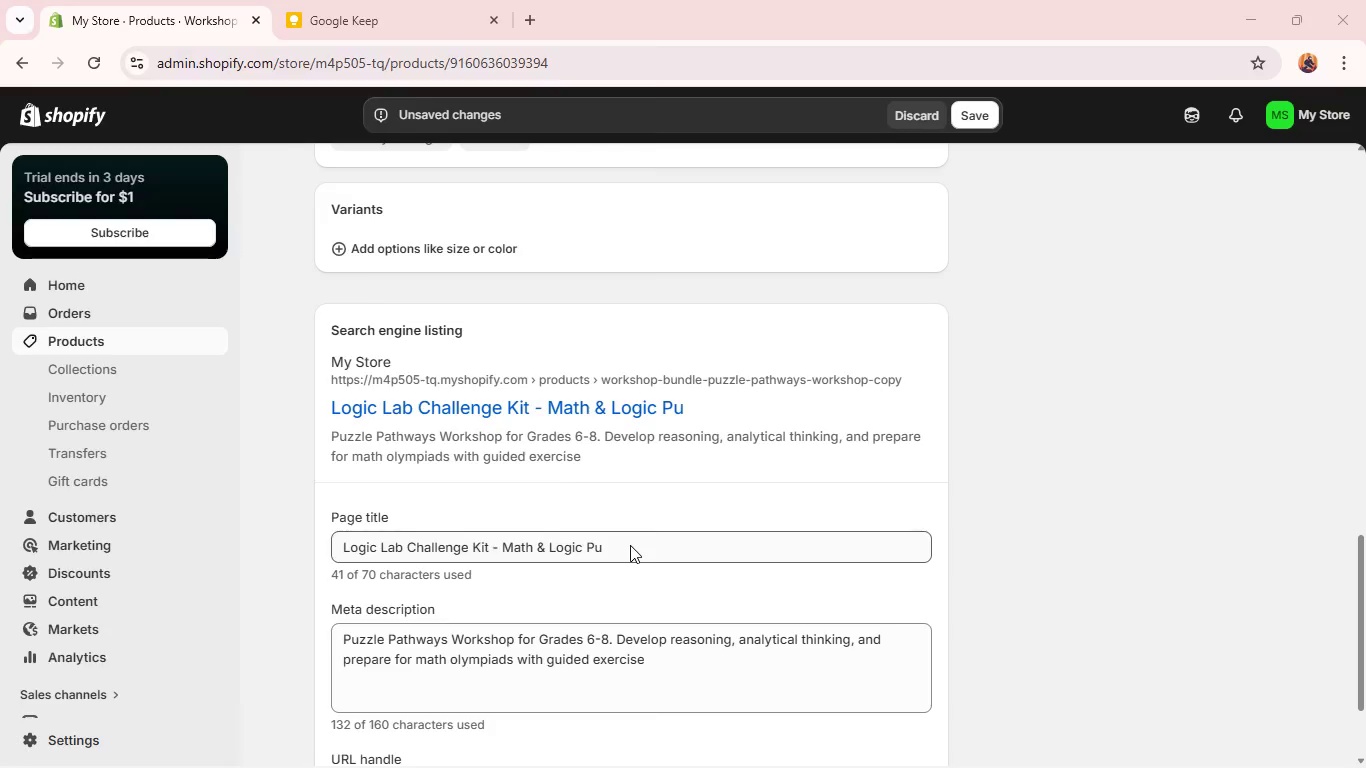 
key(Meta+MetaLeft)
 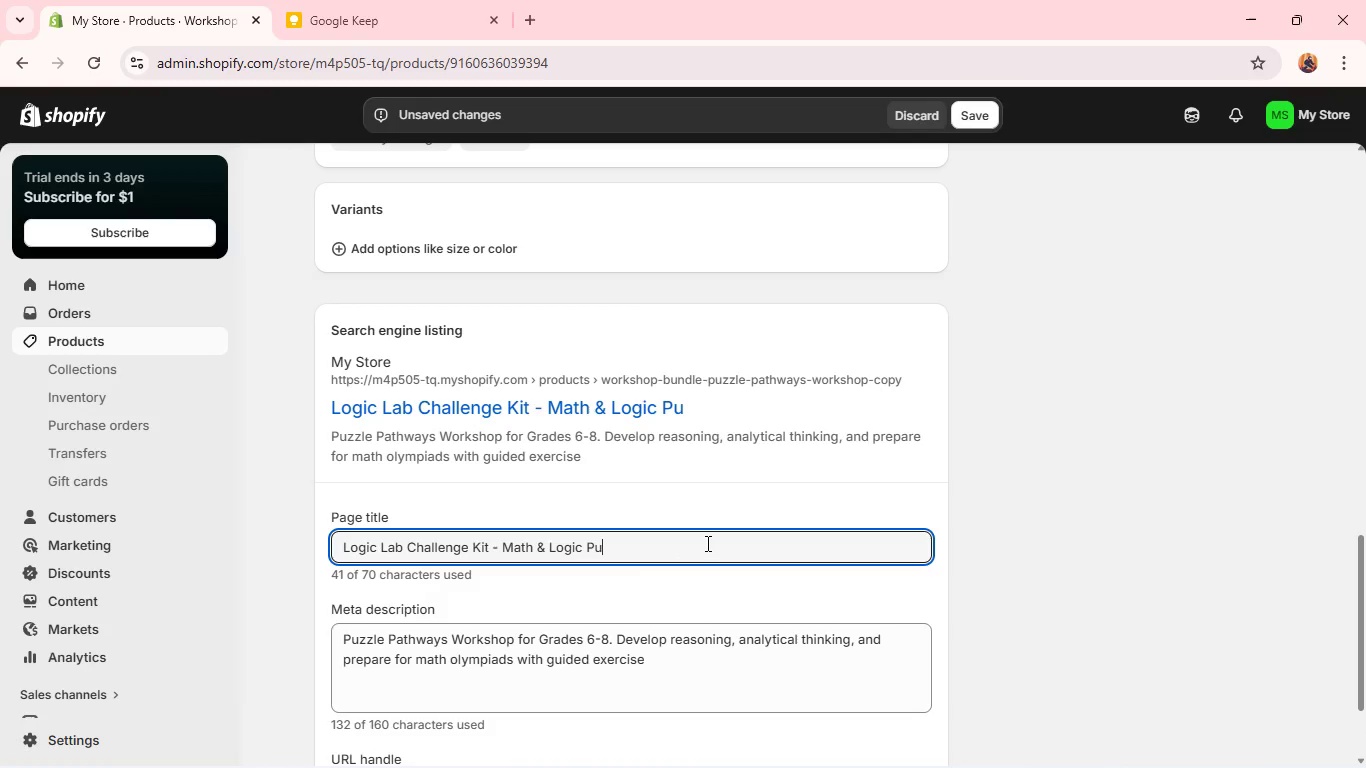 
left_click([706, 543])
 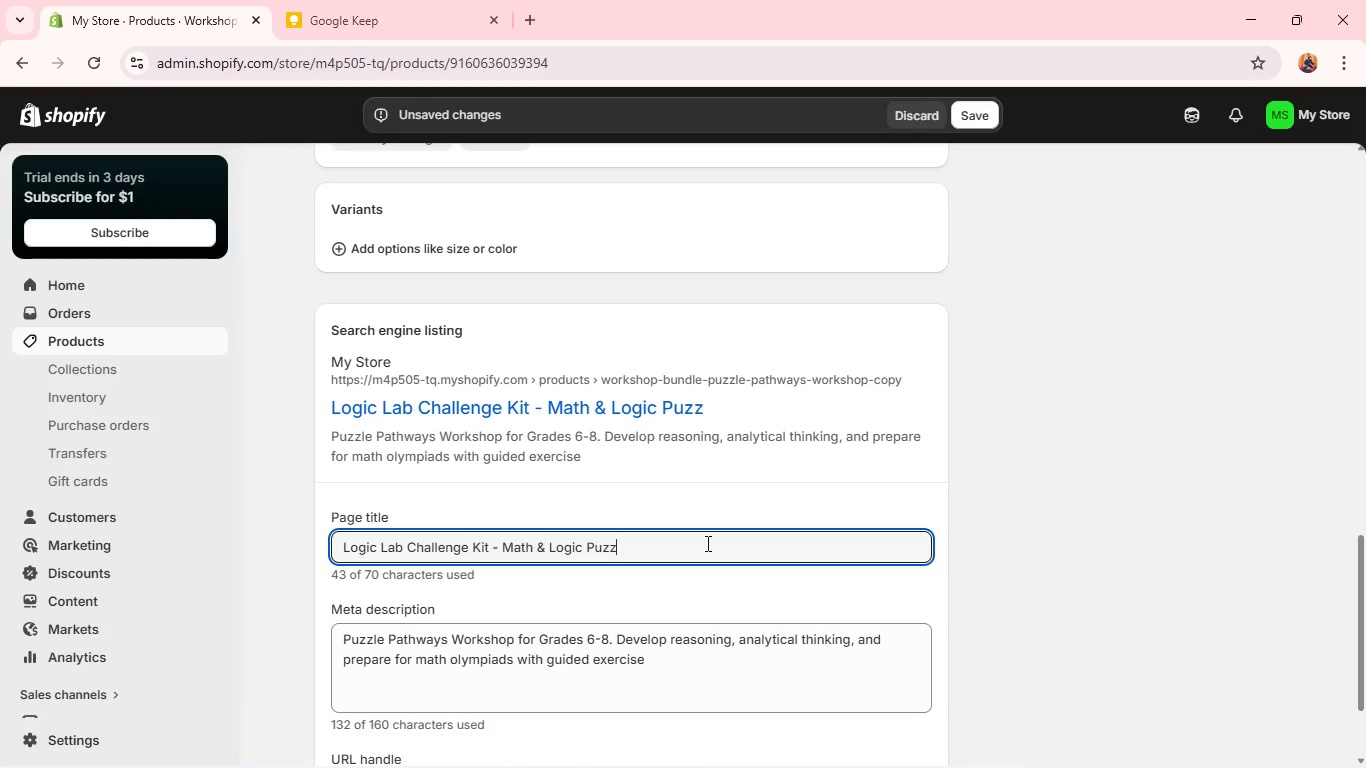 
type(zzles for Kids)
 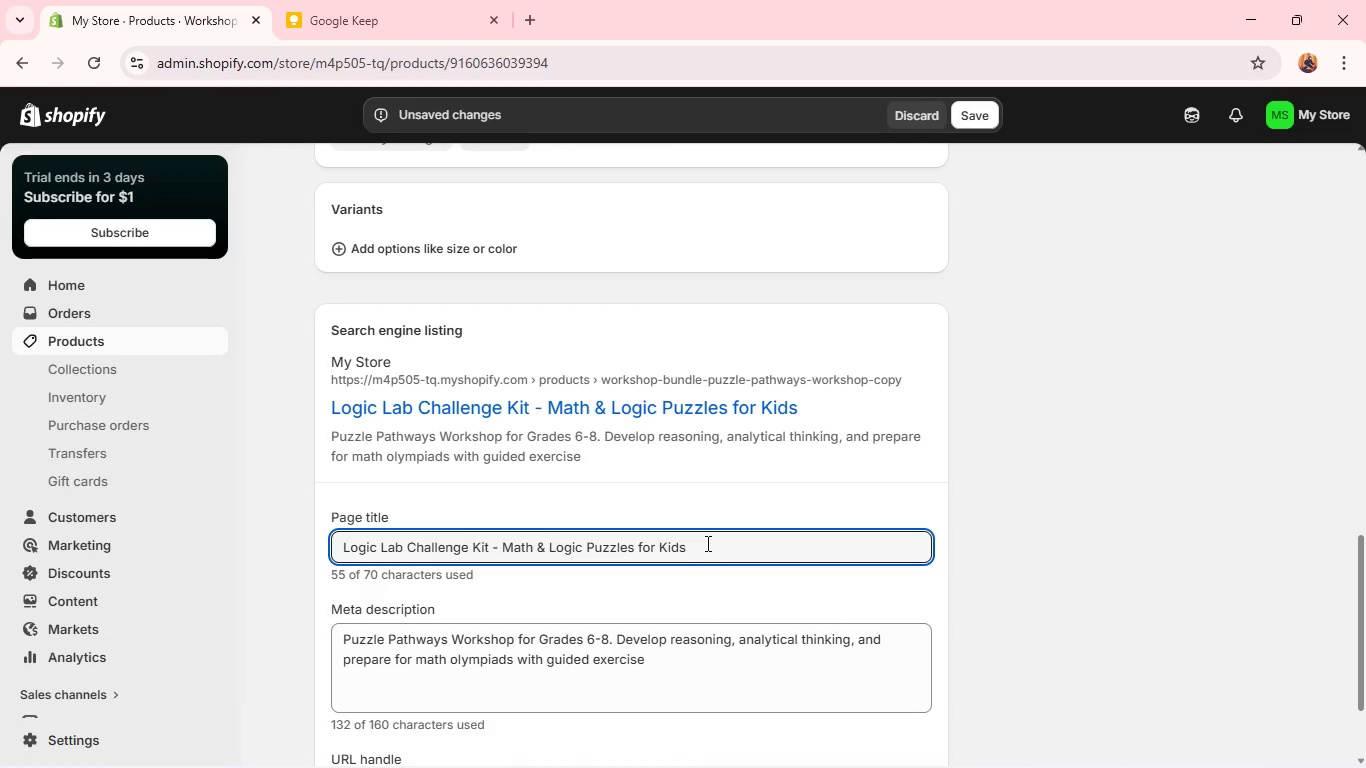 
wait(13.44)
 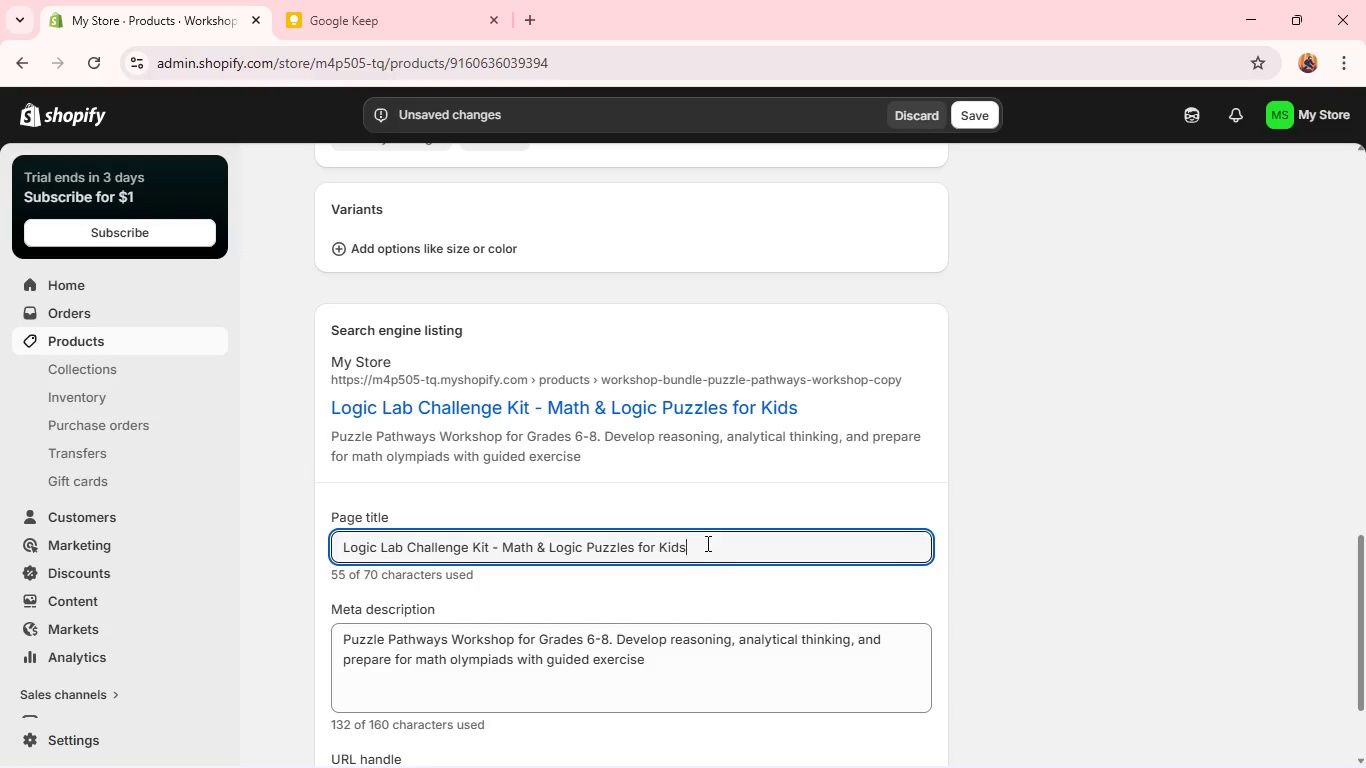 
double_click([491, 662])
 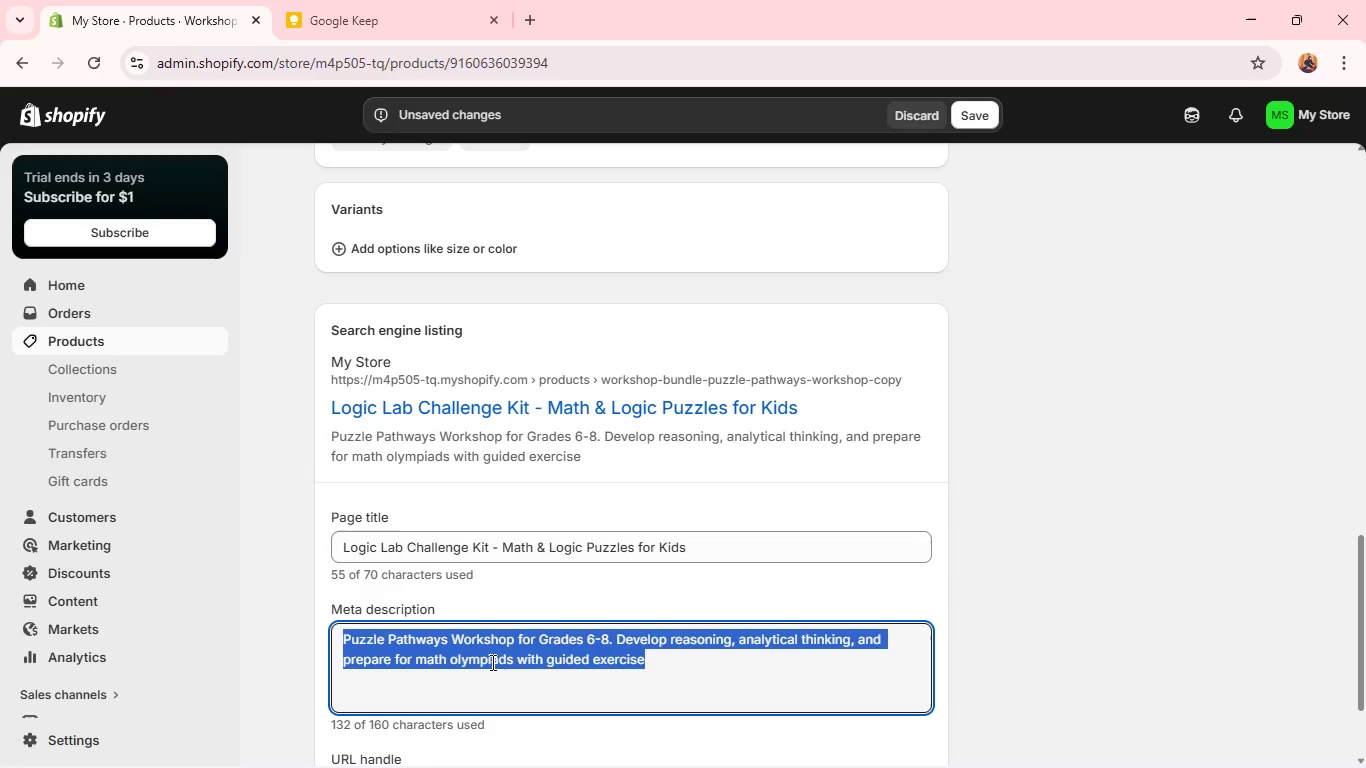 
triple_click([491, 662])
 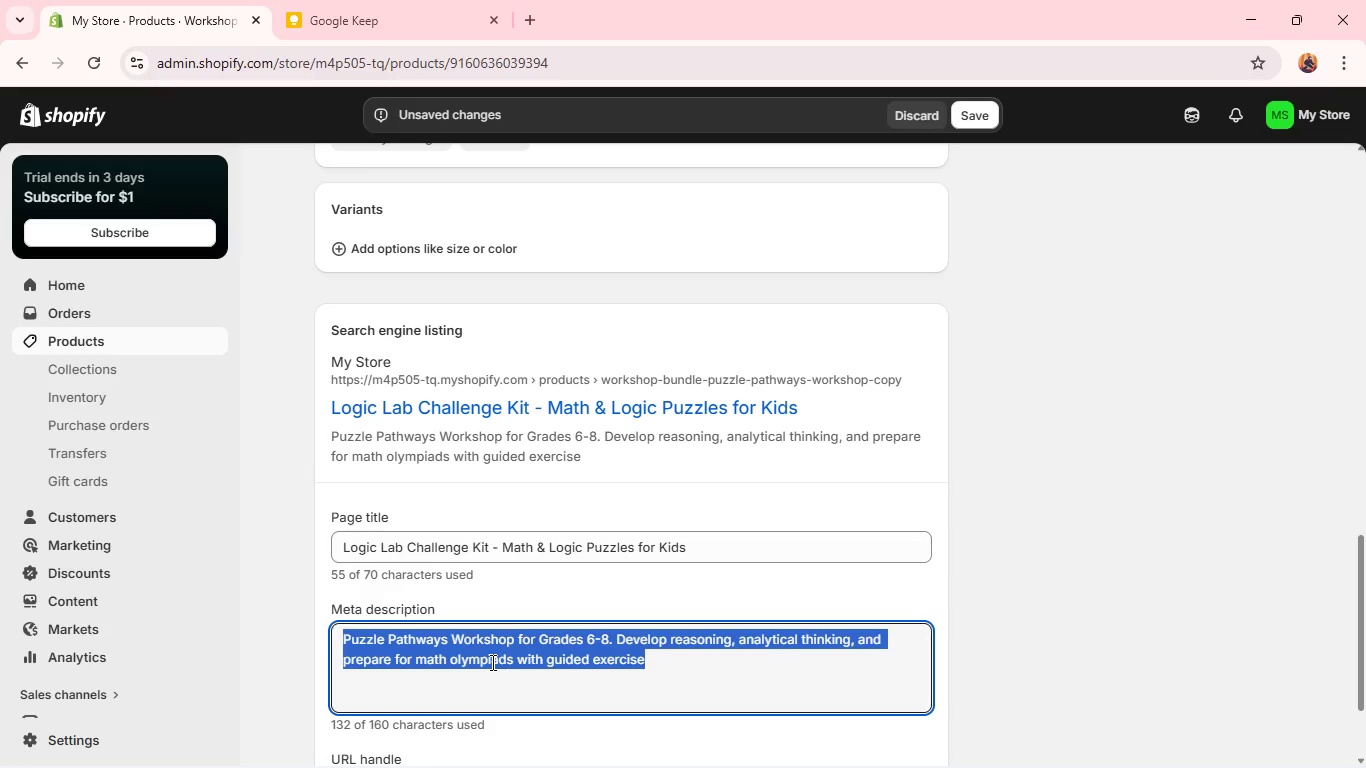 
wait(9.06)
 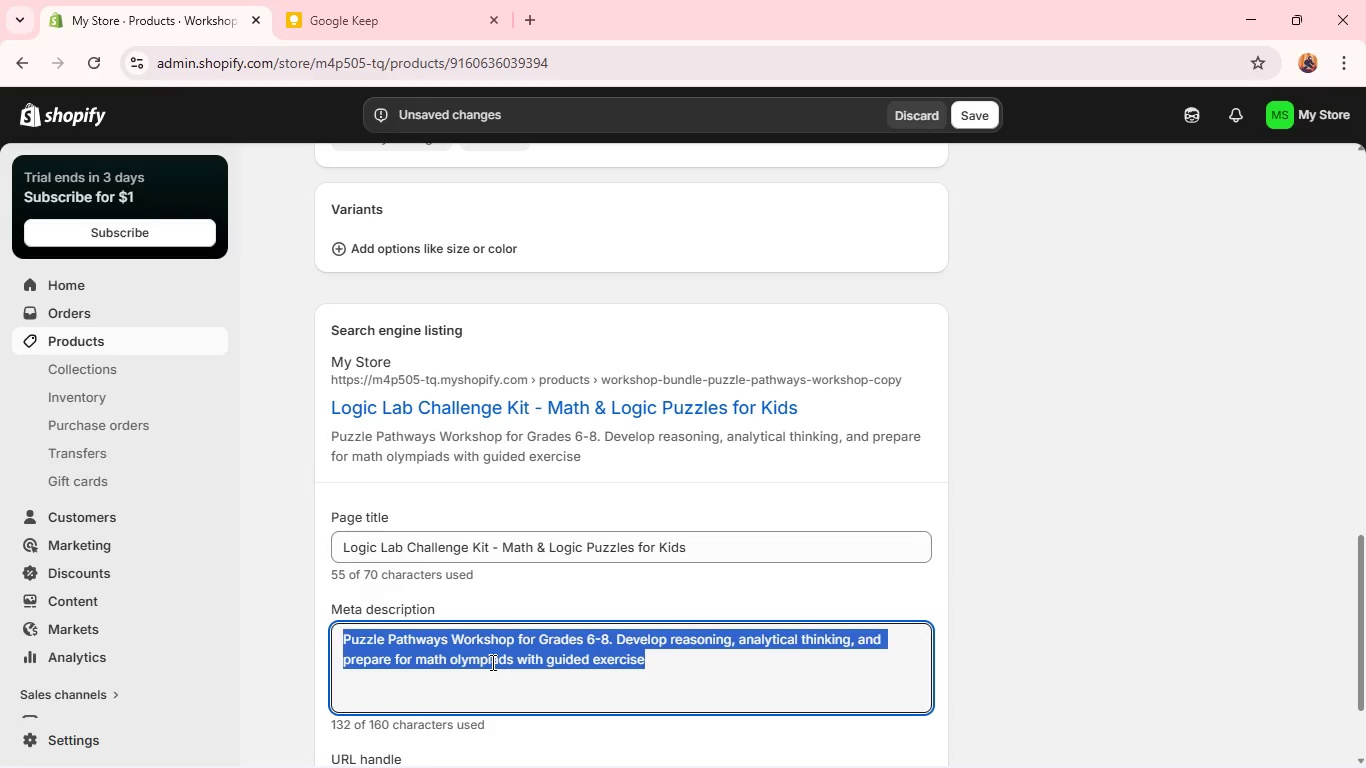 
type(Boost)
 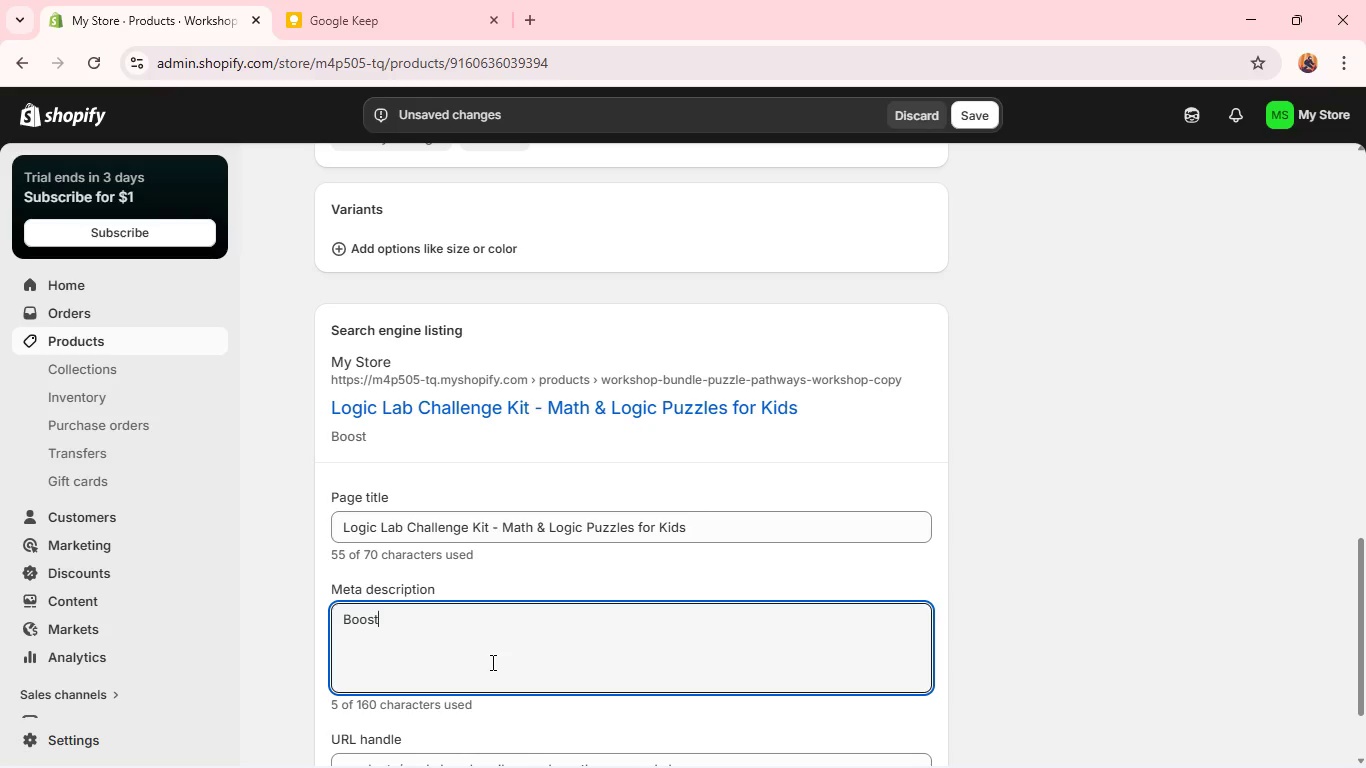 
type( logic skills with the Logic Lab Challenge Kit. Includes brainteasers and puzzles for Grades 6-8 students, idea for math olympiad prep.)
 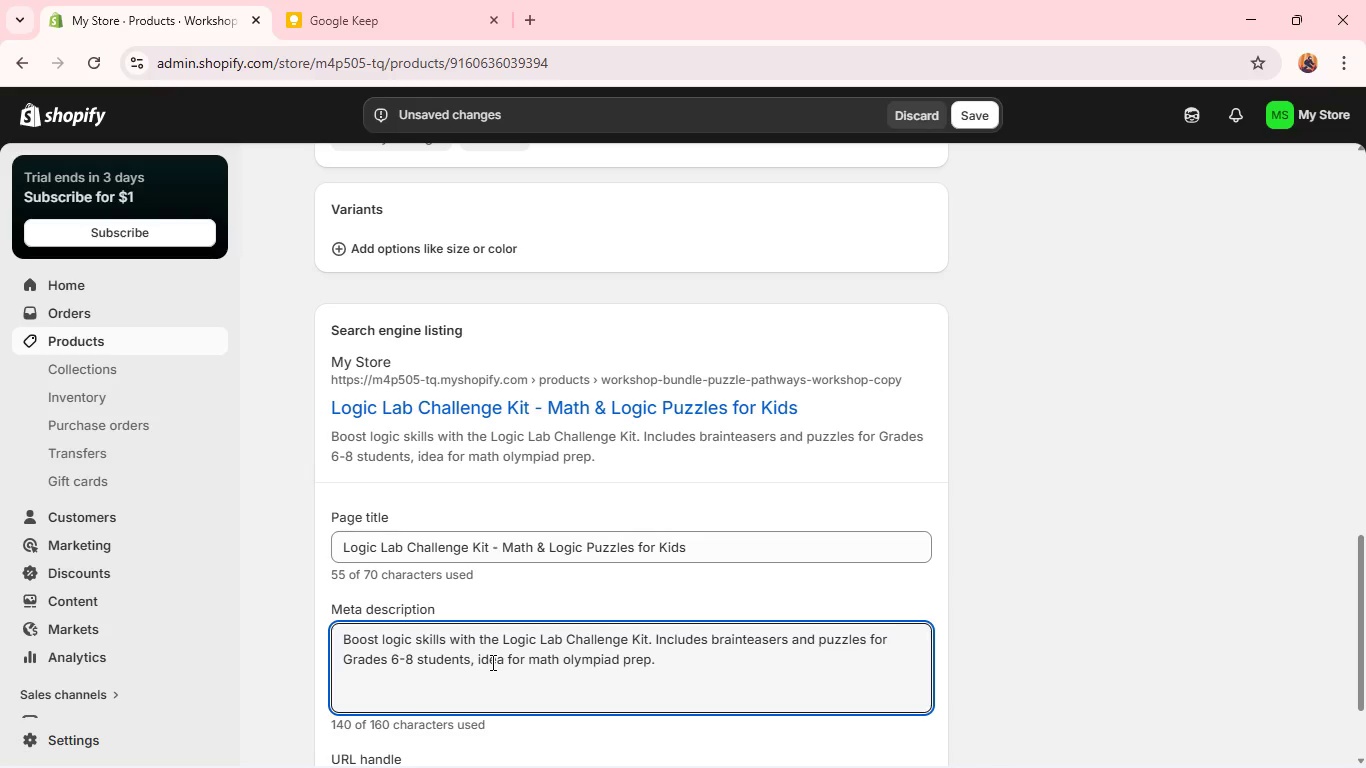 
wait(27.91)
 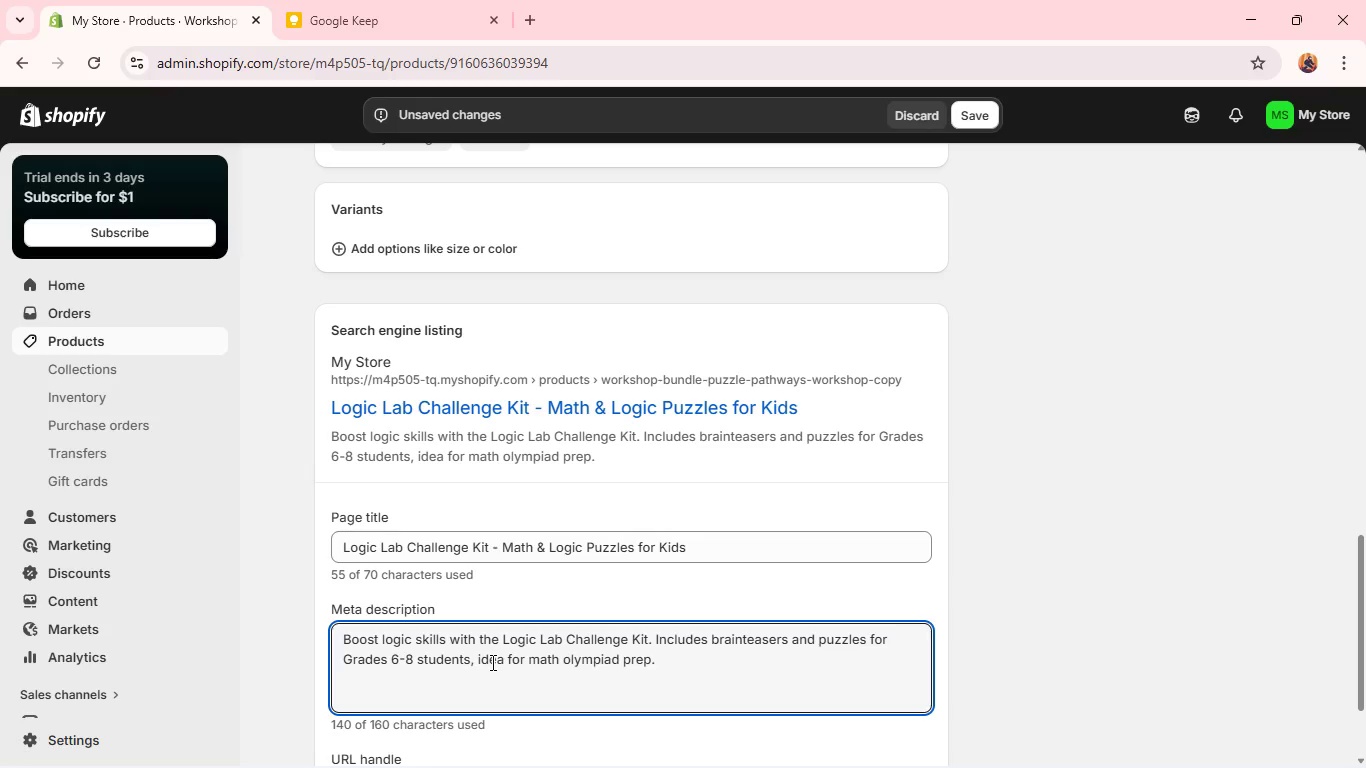 
left_click([508, 662])
 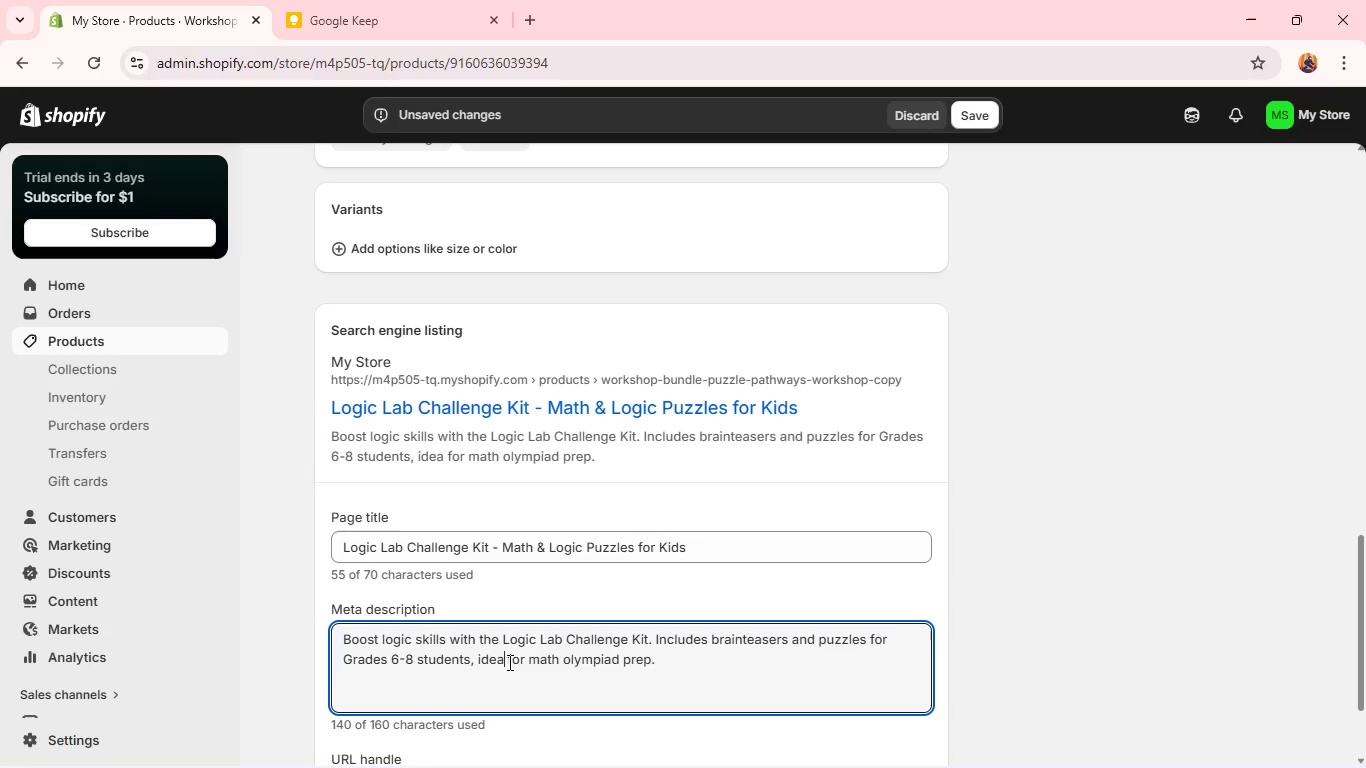 
key(ArrowLeft)
 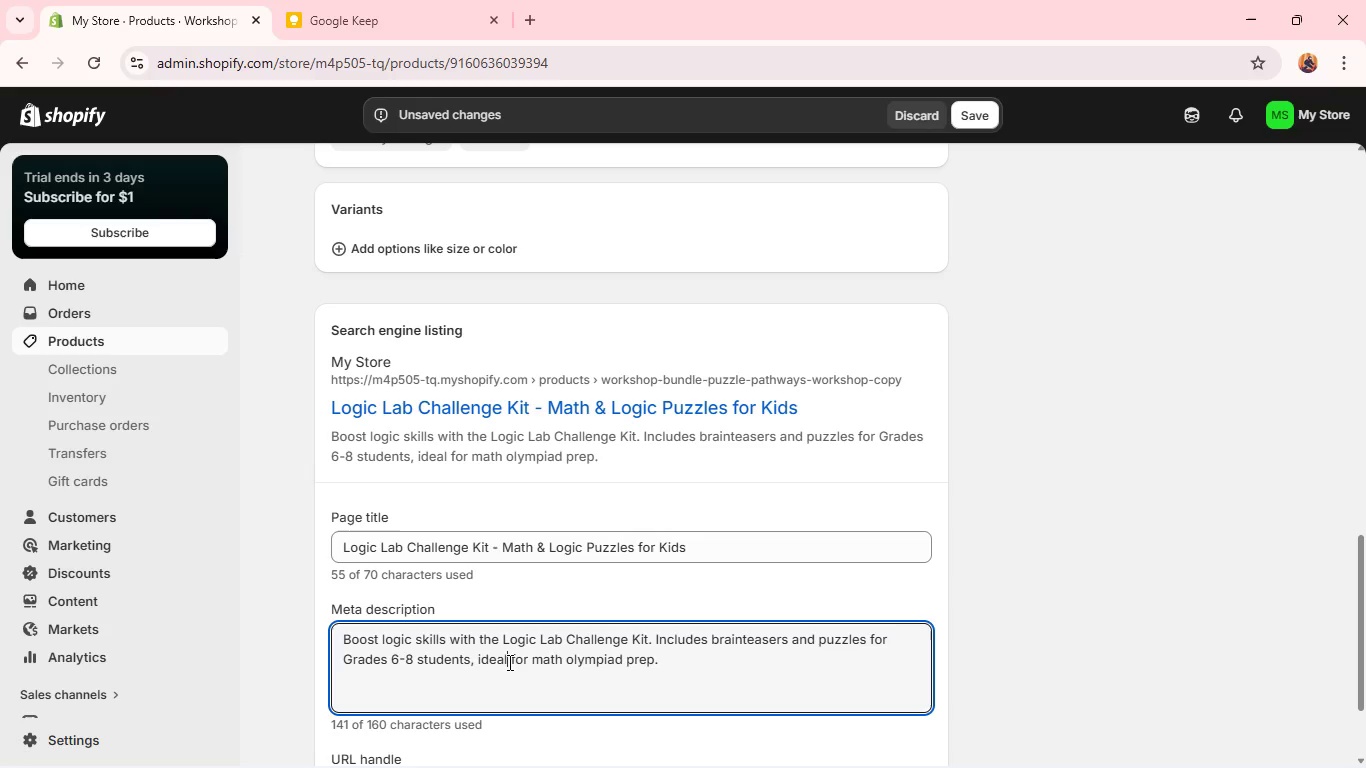 
key(L)
 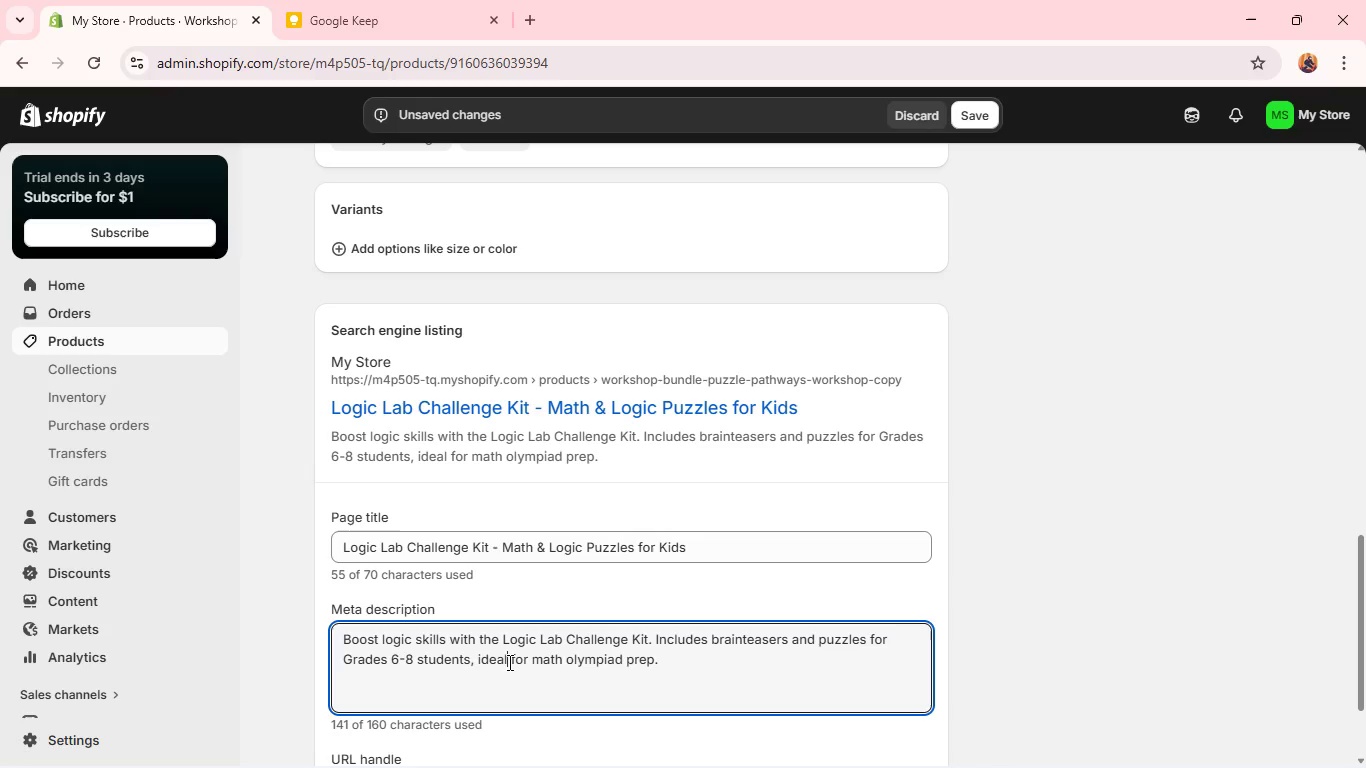 
wait(7.03)
 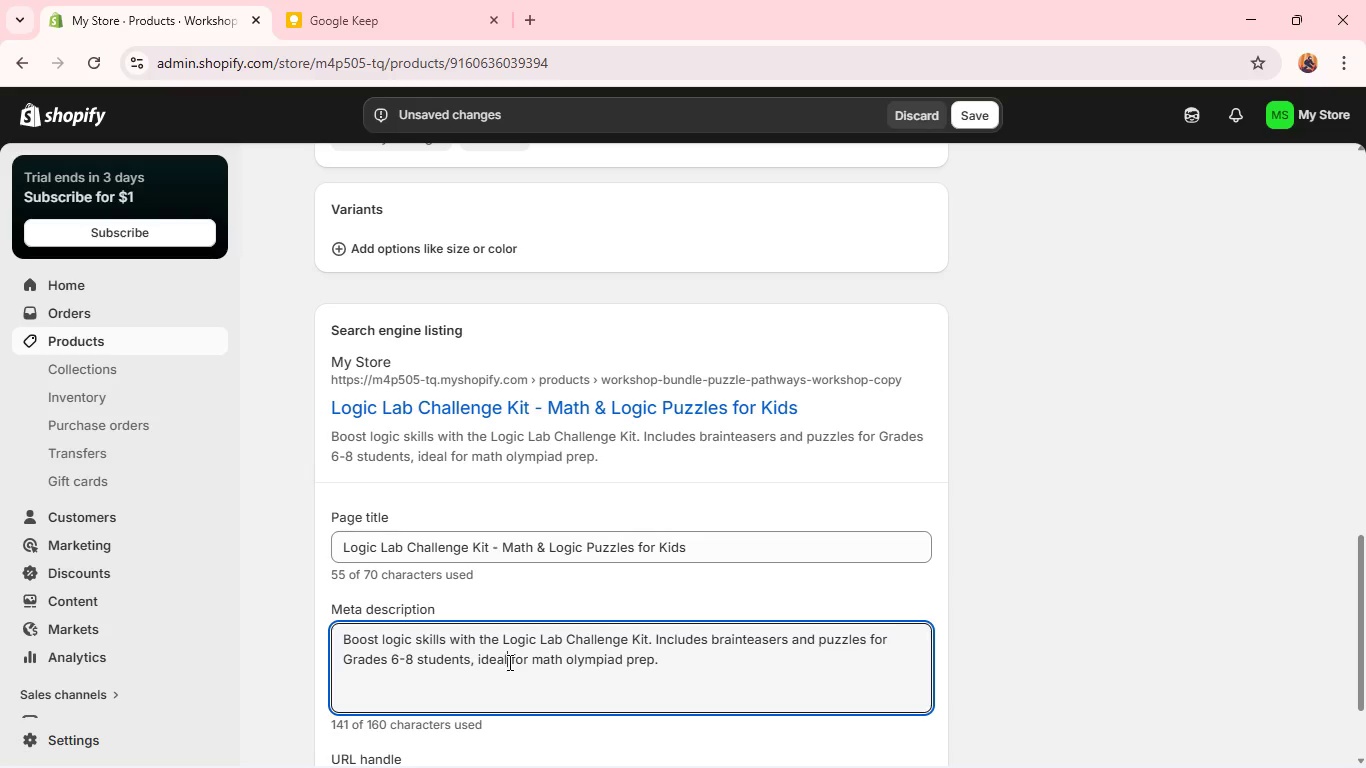 
scroll: coordinate [508, 662], scroll_direction: down, amount: 3.0
 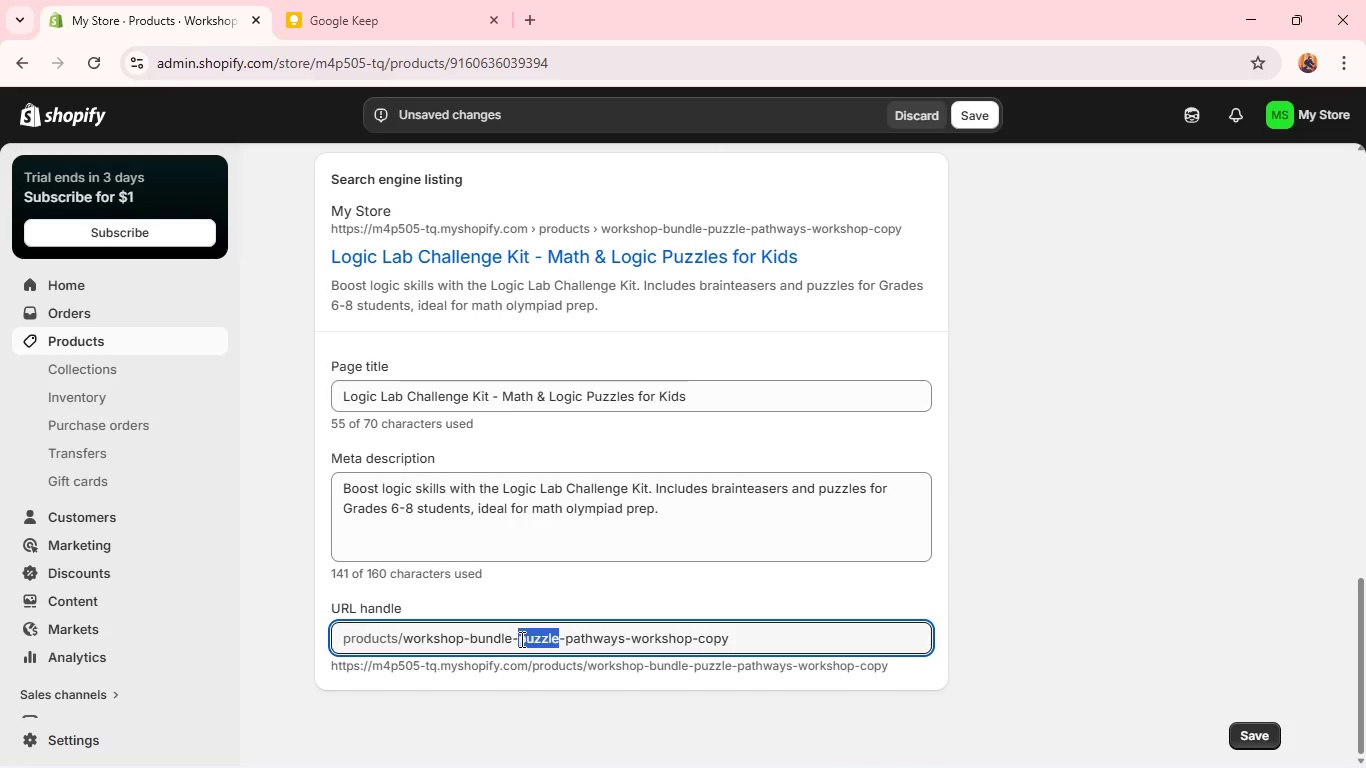 
double_click([520, 639])
 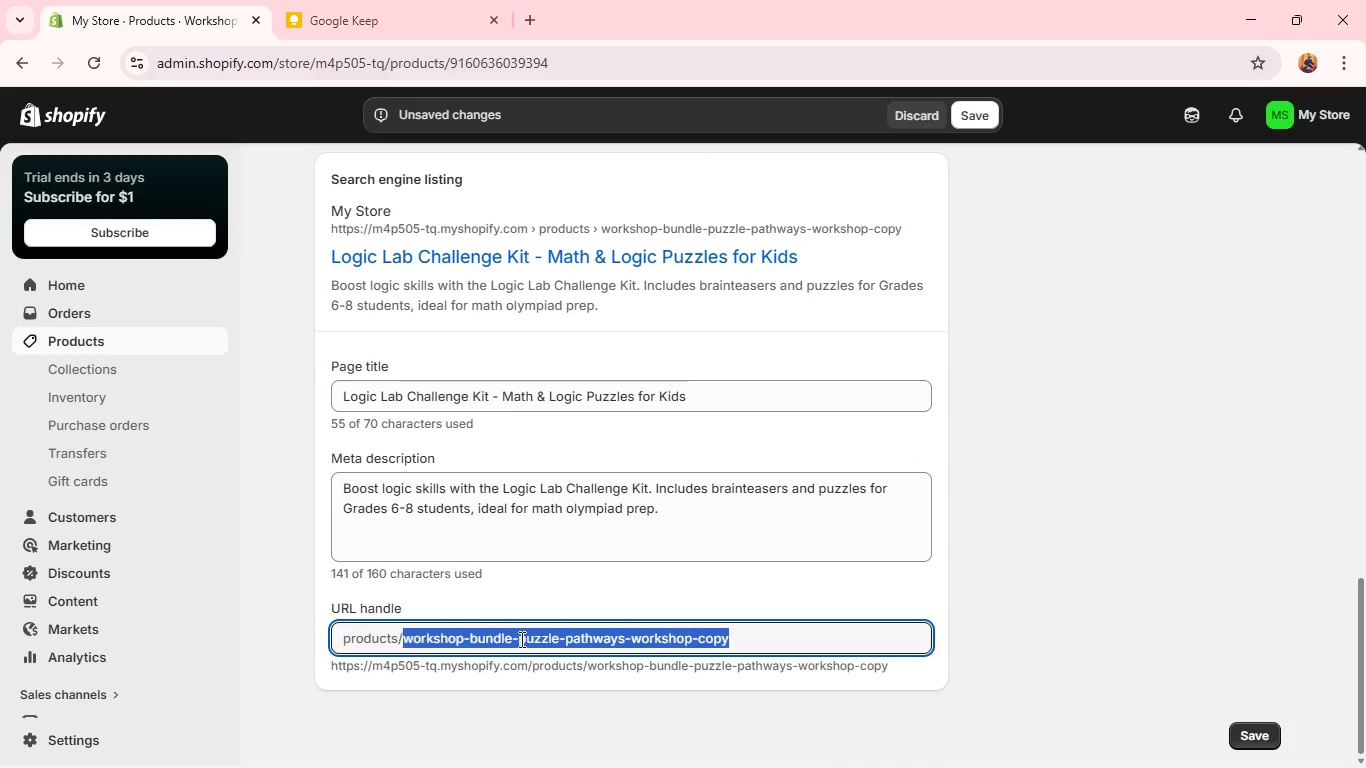 
triple_click([520, 639])
 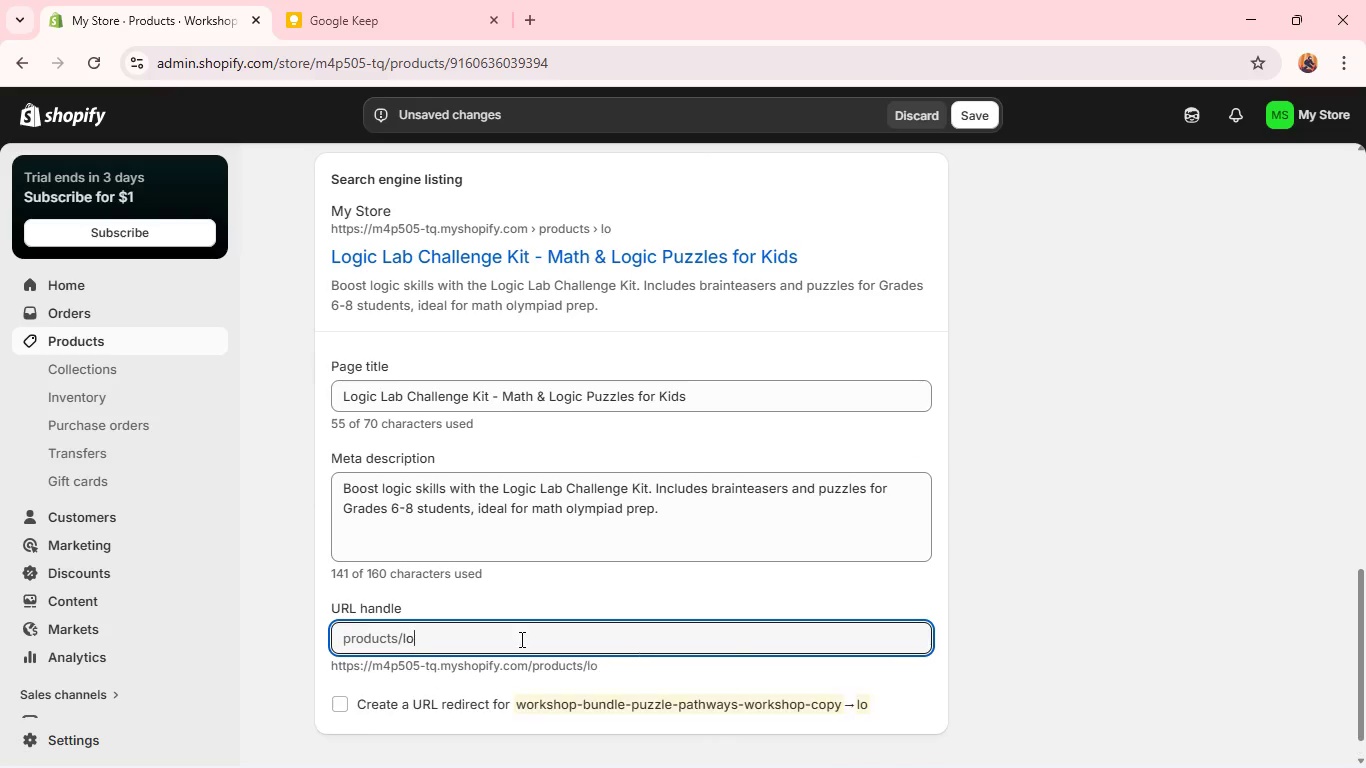 
type(logic-lab-challenge-kit)
 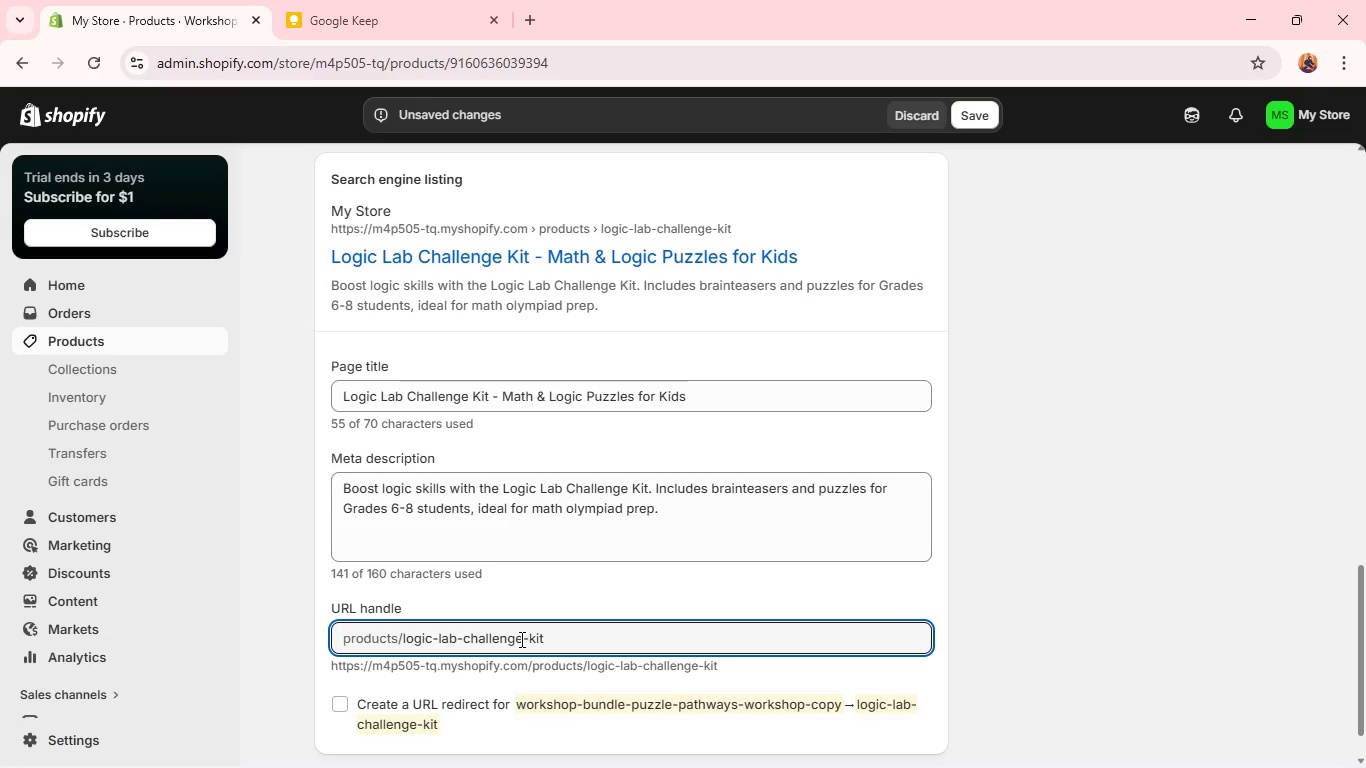 
wait(8.75)
 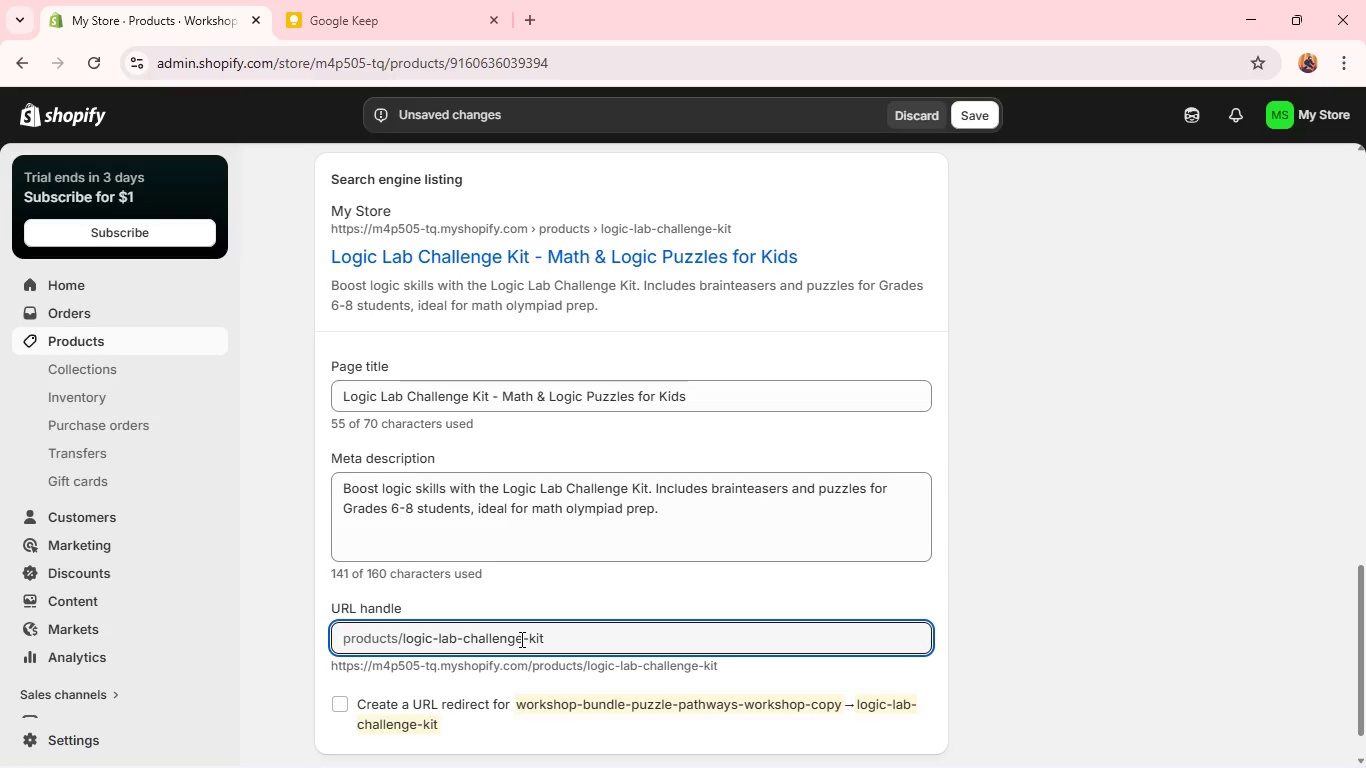 
scroll: coordinate [895, 444], scroll_direction: up, amount: 16.0
 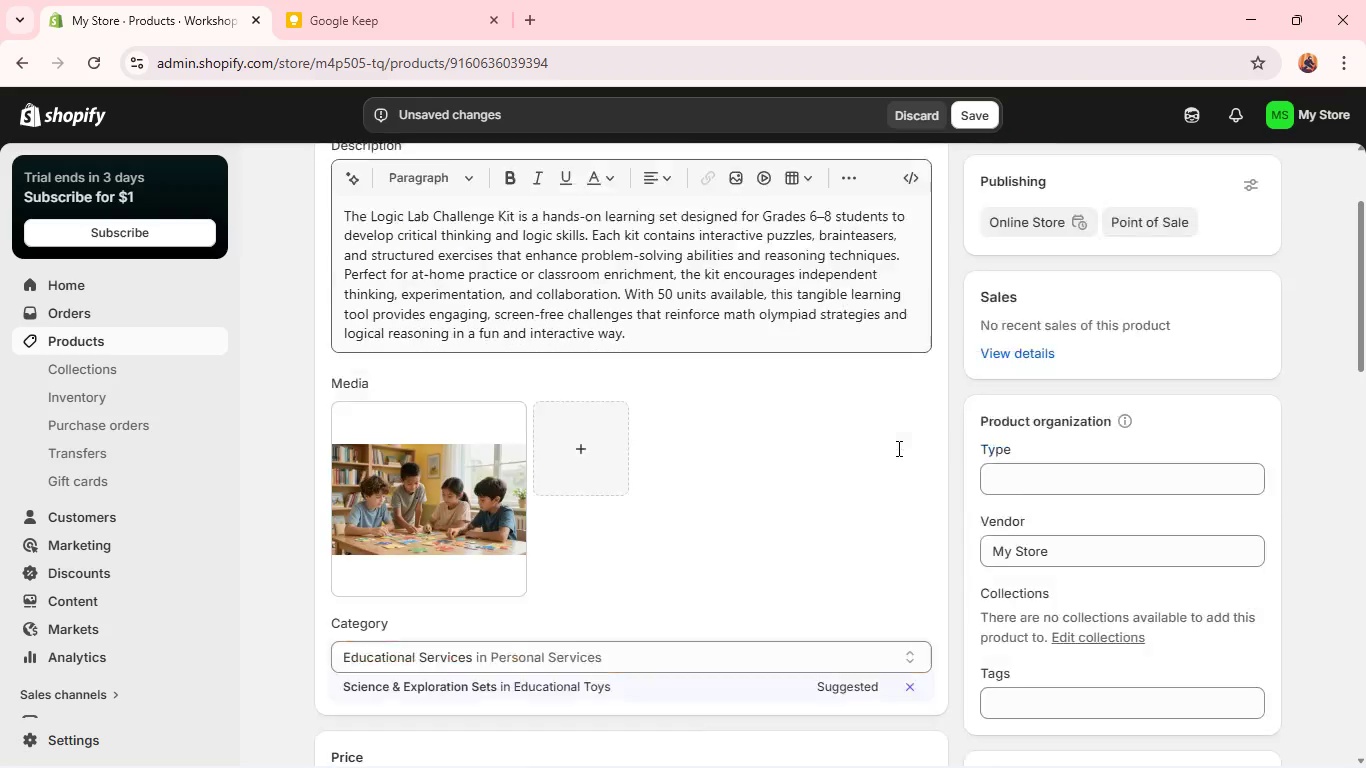 
scroll: coordinate [897, 448], scroll_direction: down, amount: 2.0
 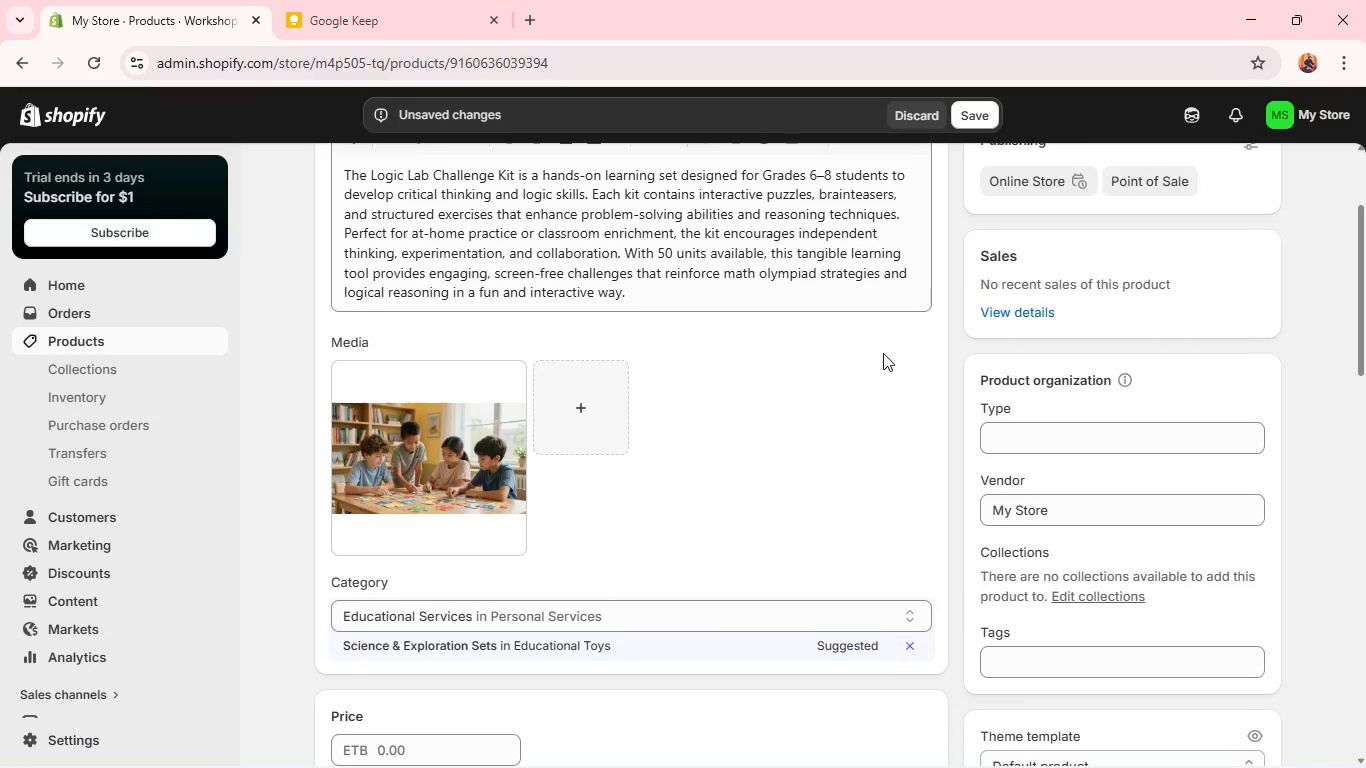 
scroll: coordinate [883, 353], scroll_direction: up, amount: 3.0
 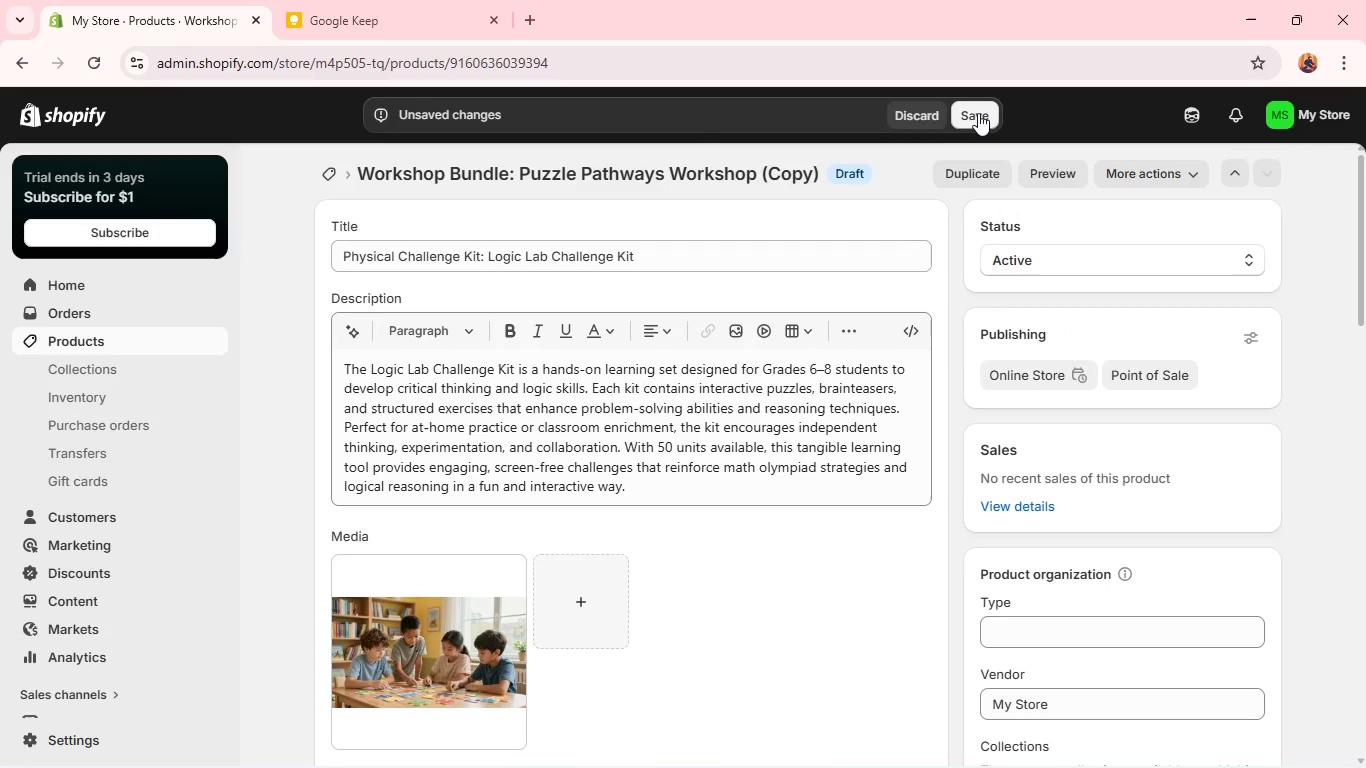 
left_click([978, 113])
 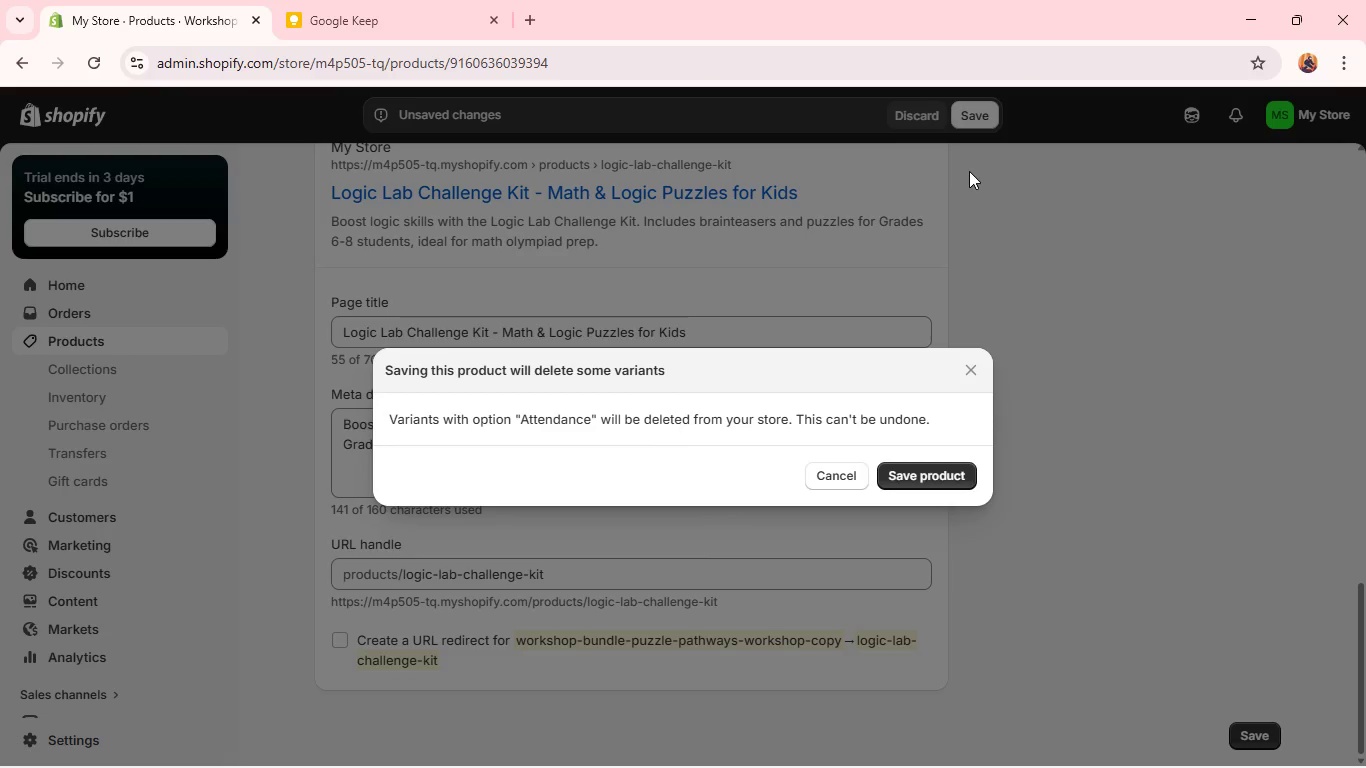 
wait(6.41)
 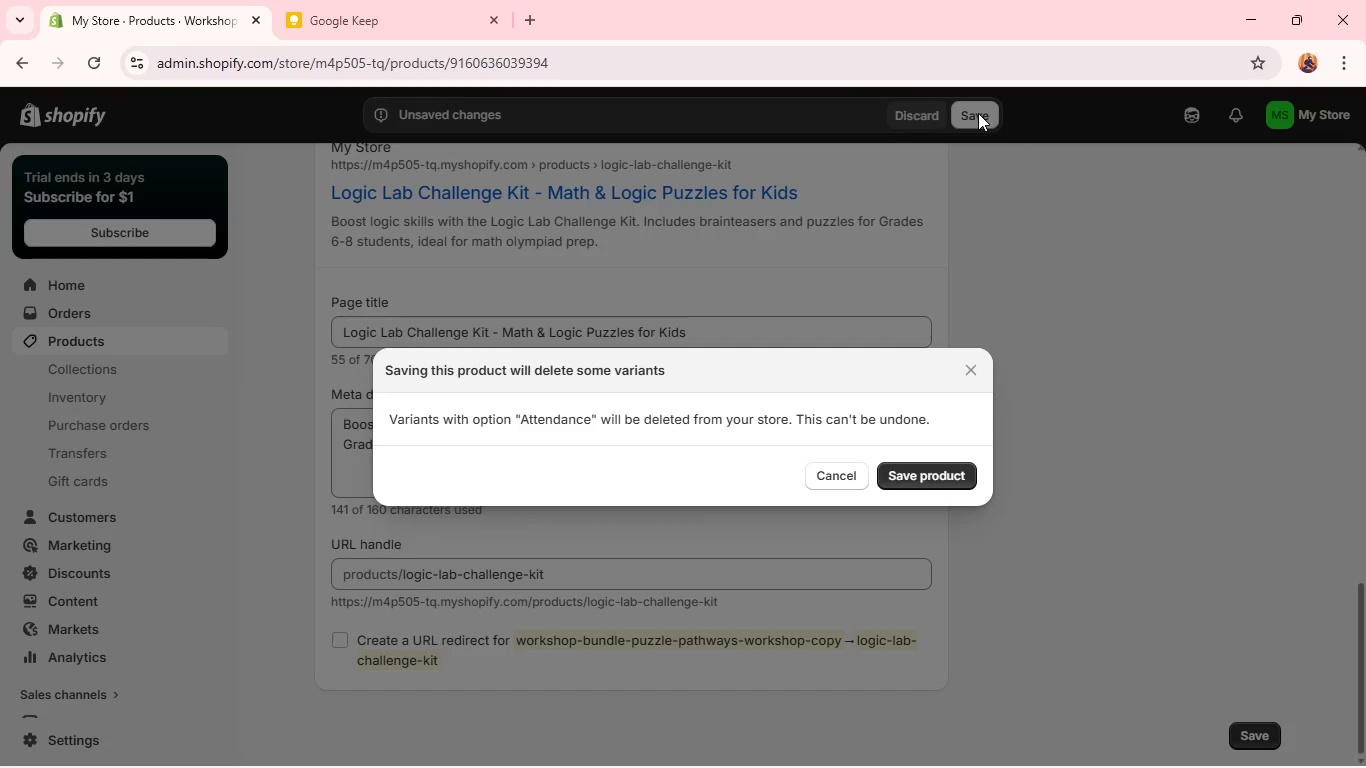 
left_click([917, 475])
 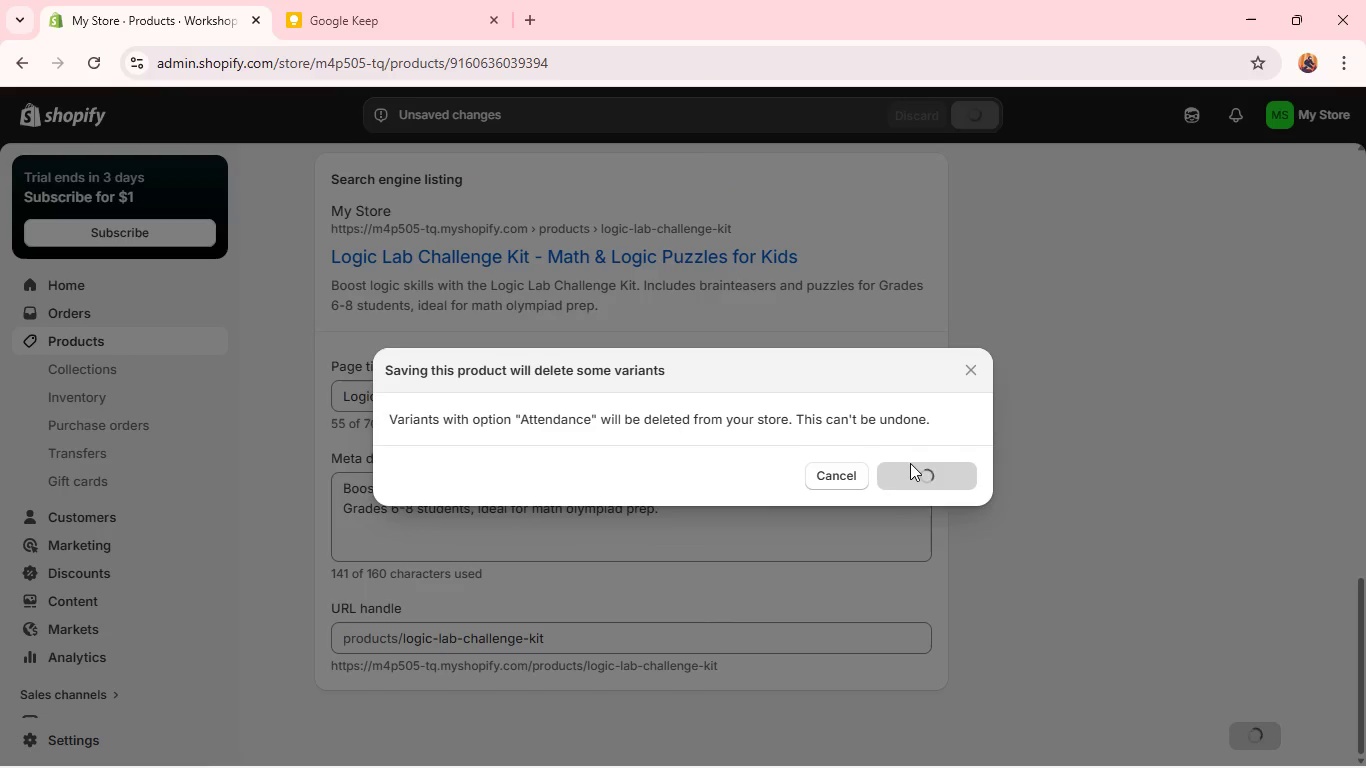 
wait(10.47)
 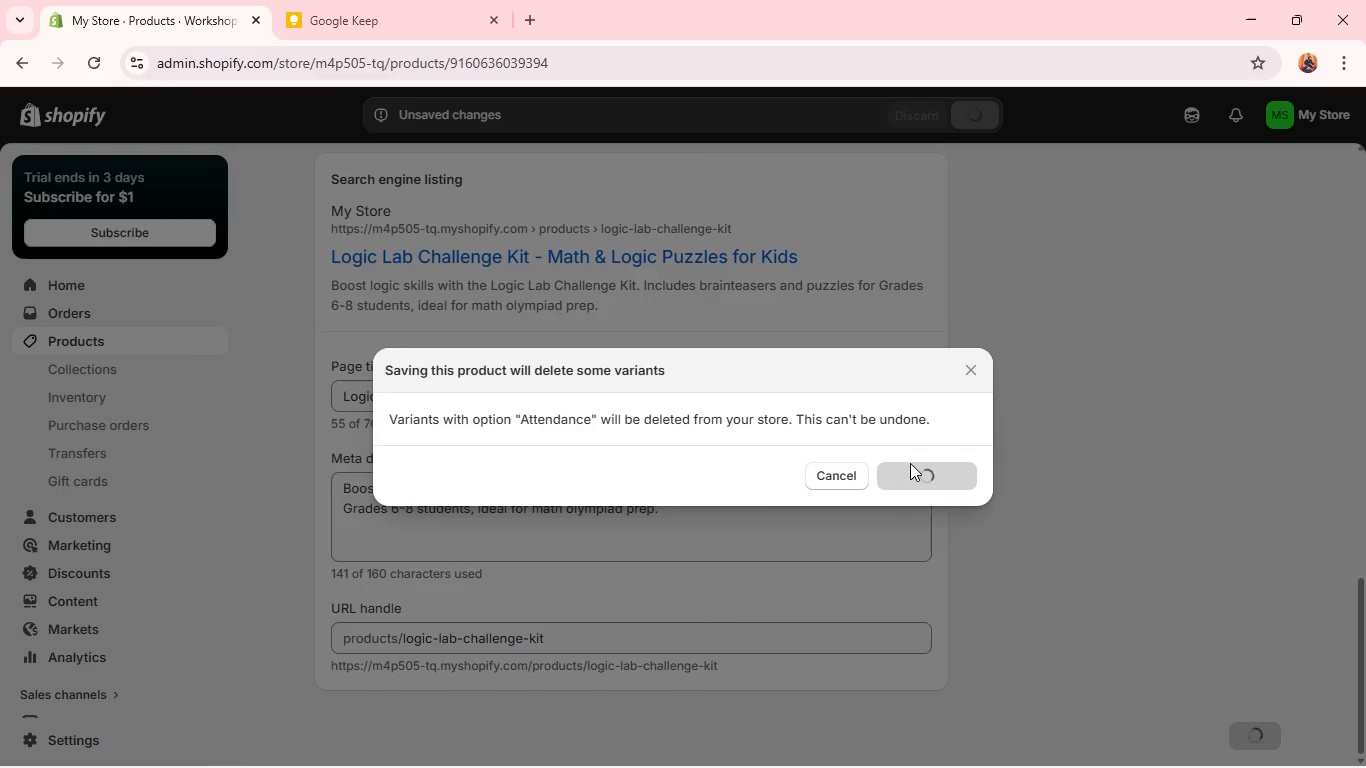 
scroll: coordinate [721, 415], scroll_direction: up, amount: 9.0
 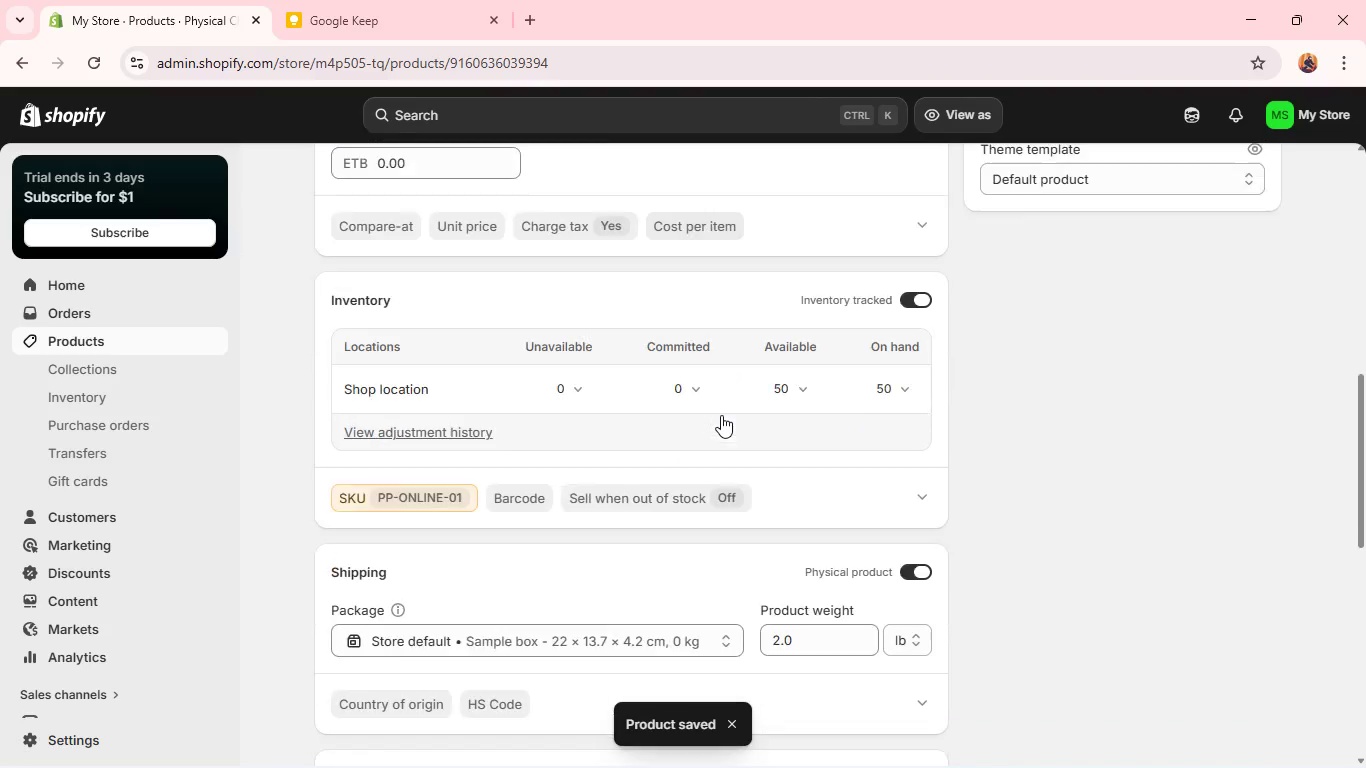 
scroll: coordinate [721, 415], scroll_direction: down, amount: 2.0
 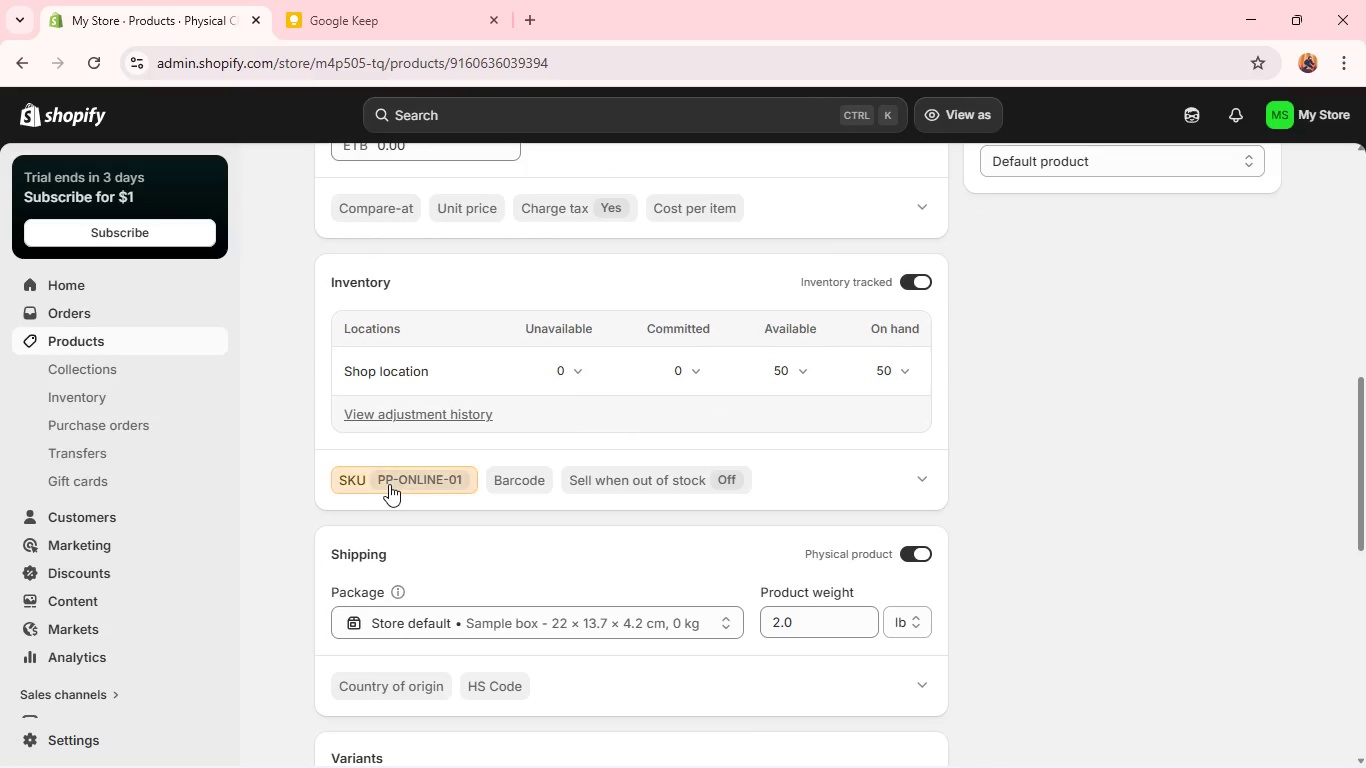 
left_click([389, 484])
 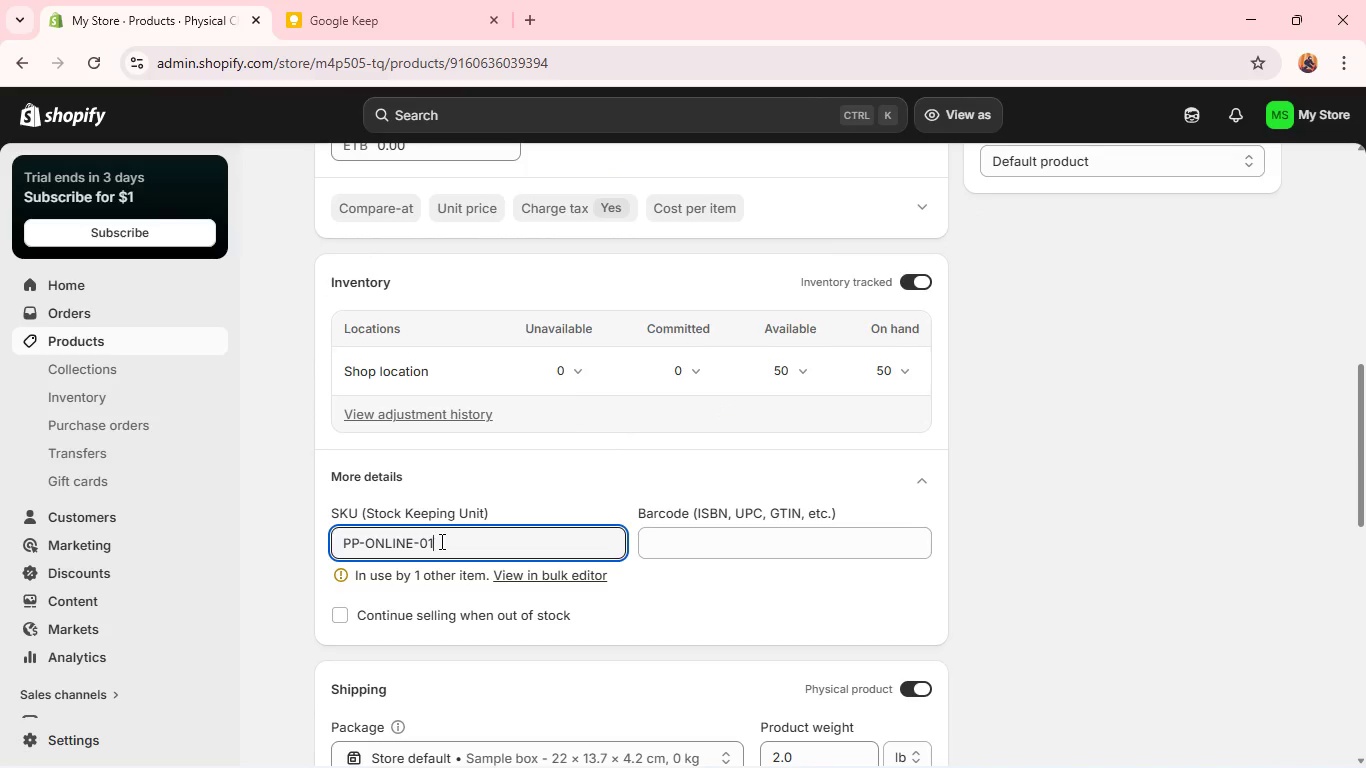 
left_click_drag(start_coordinate=[440, 541], to_coordinate=[364, 544])
 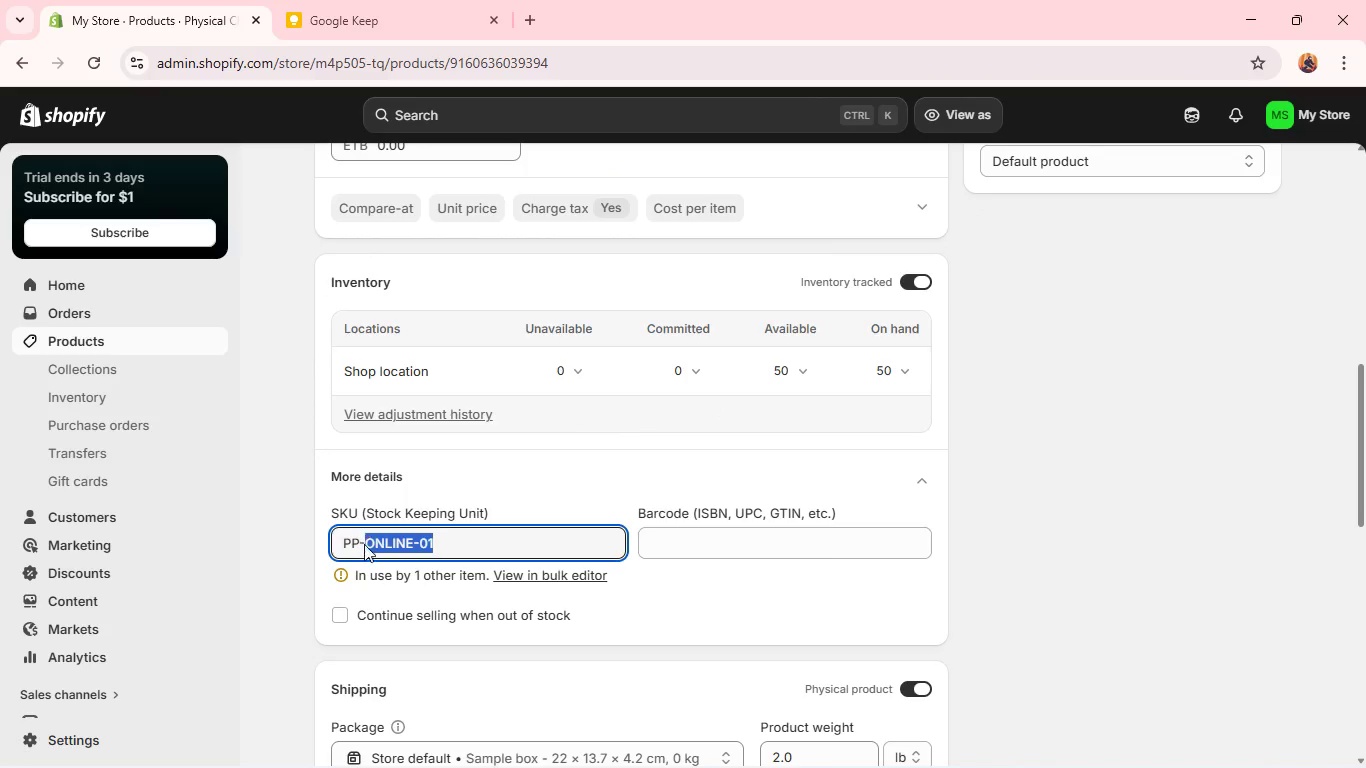 
key(Backspace)
 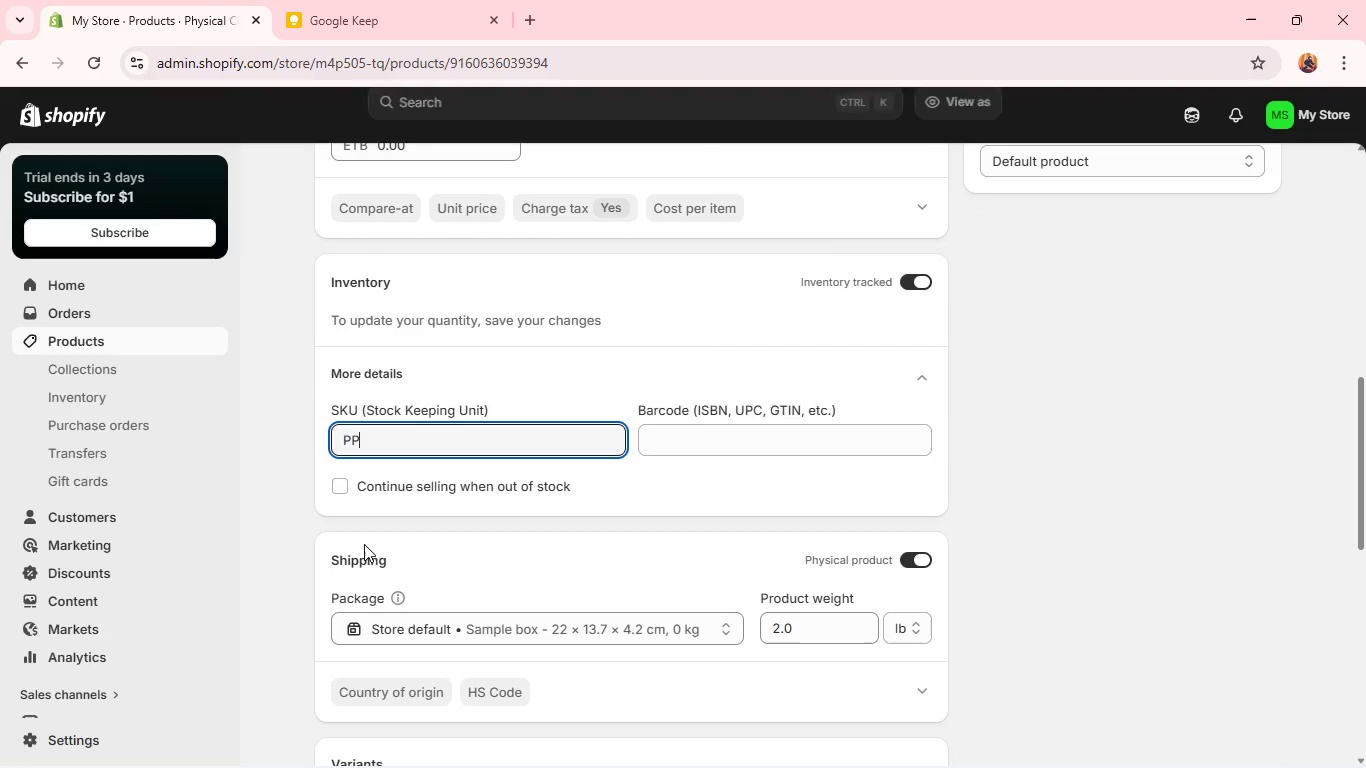 
key(Backspace)
 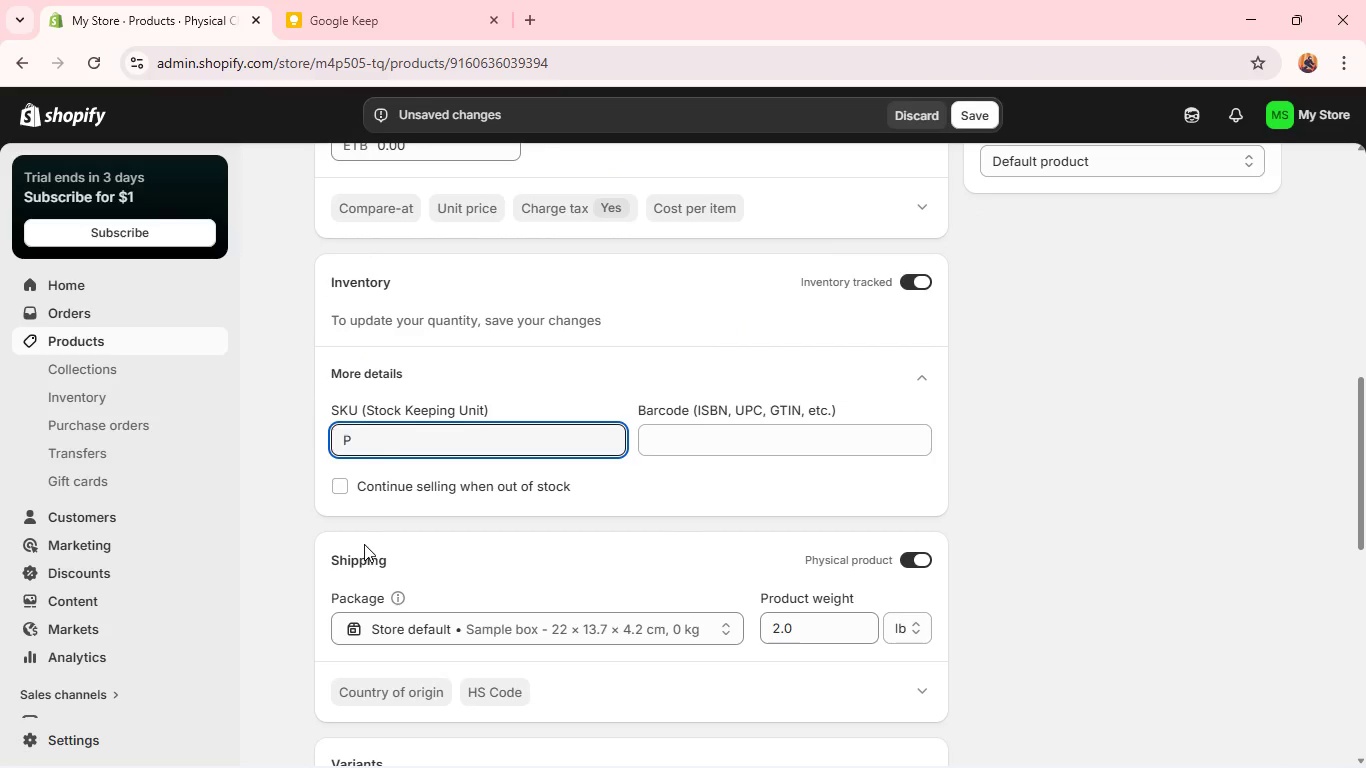 
key(Backspace)
 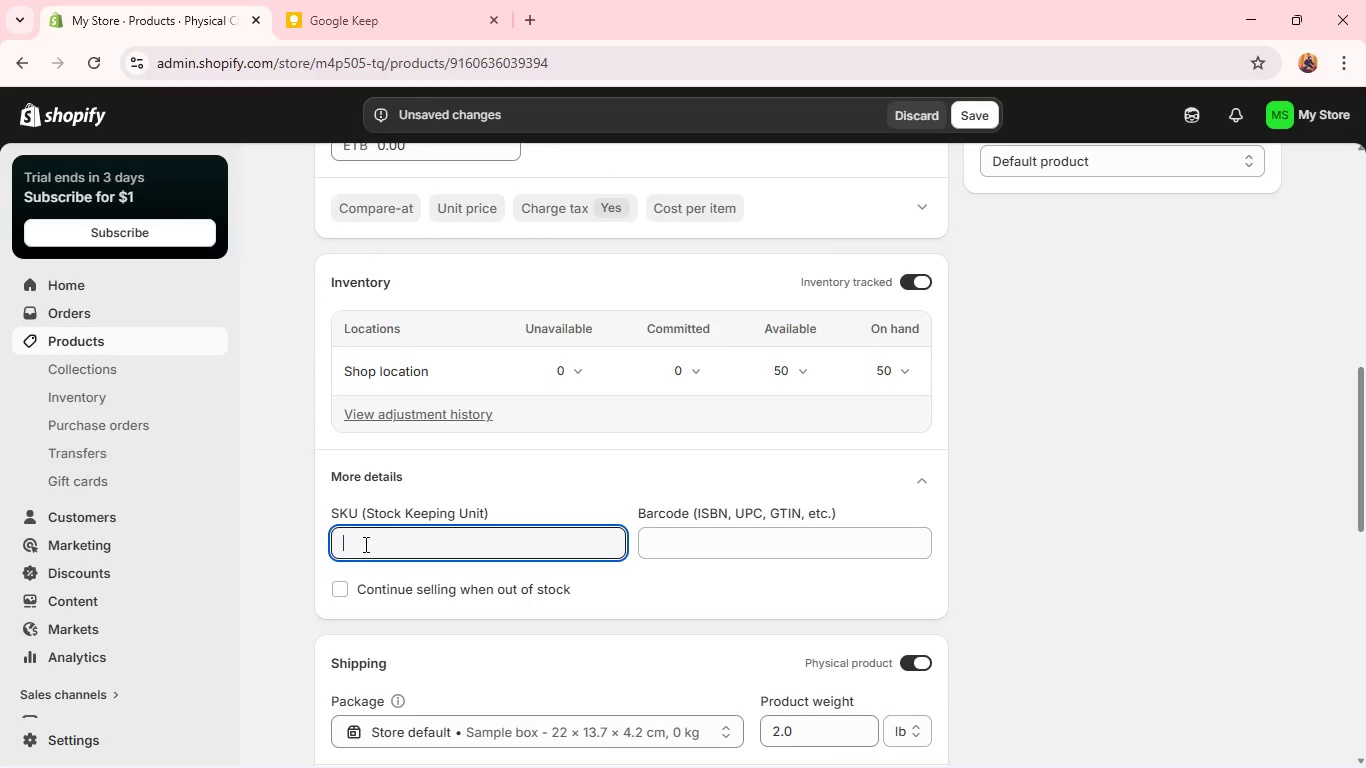 
key(Backspace)
 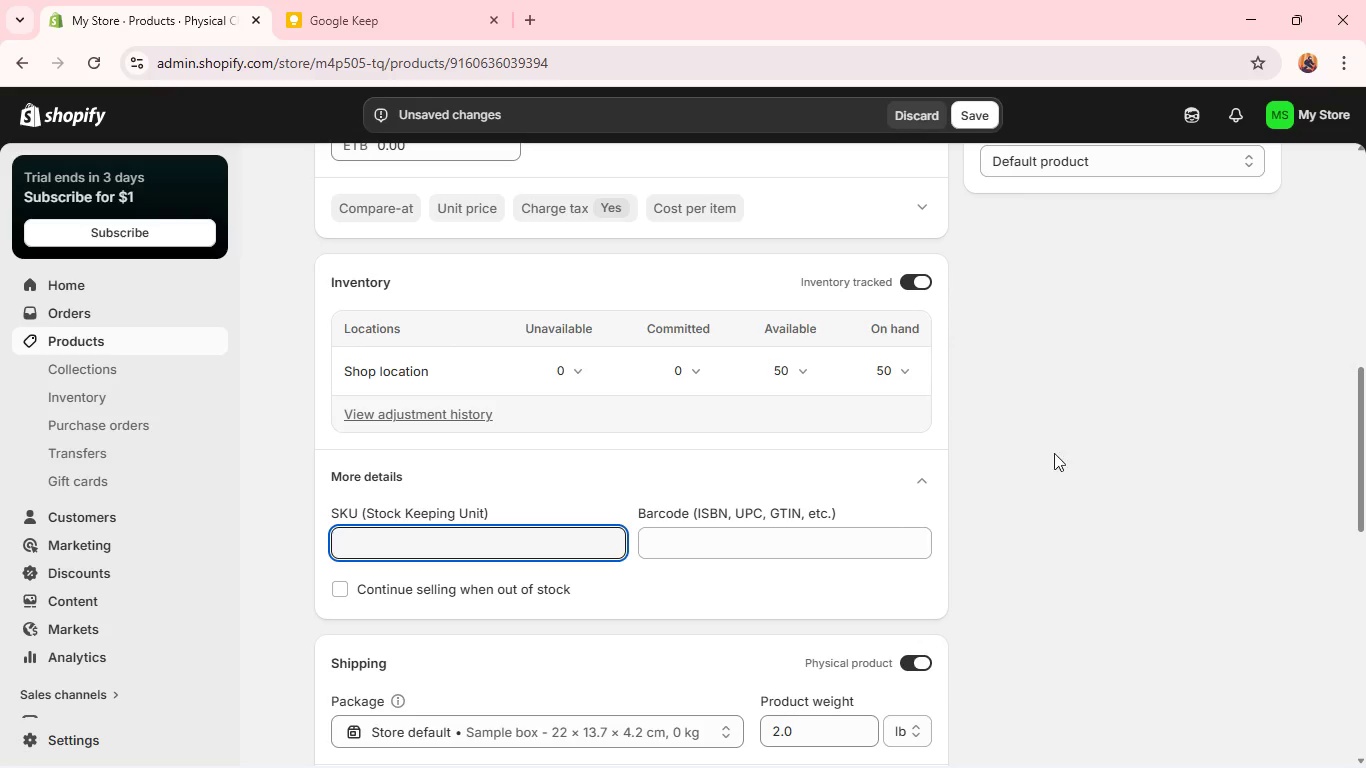 
left_click([1067, 453])
 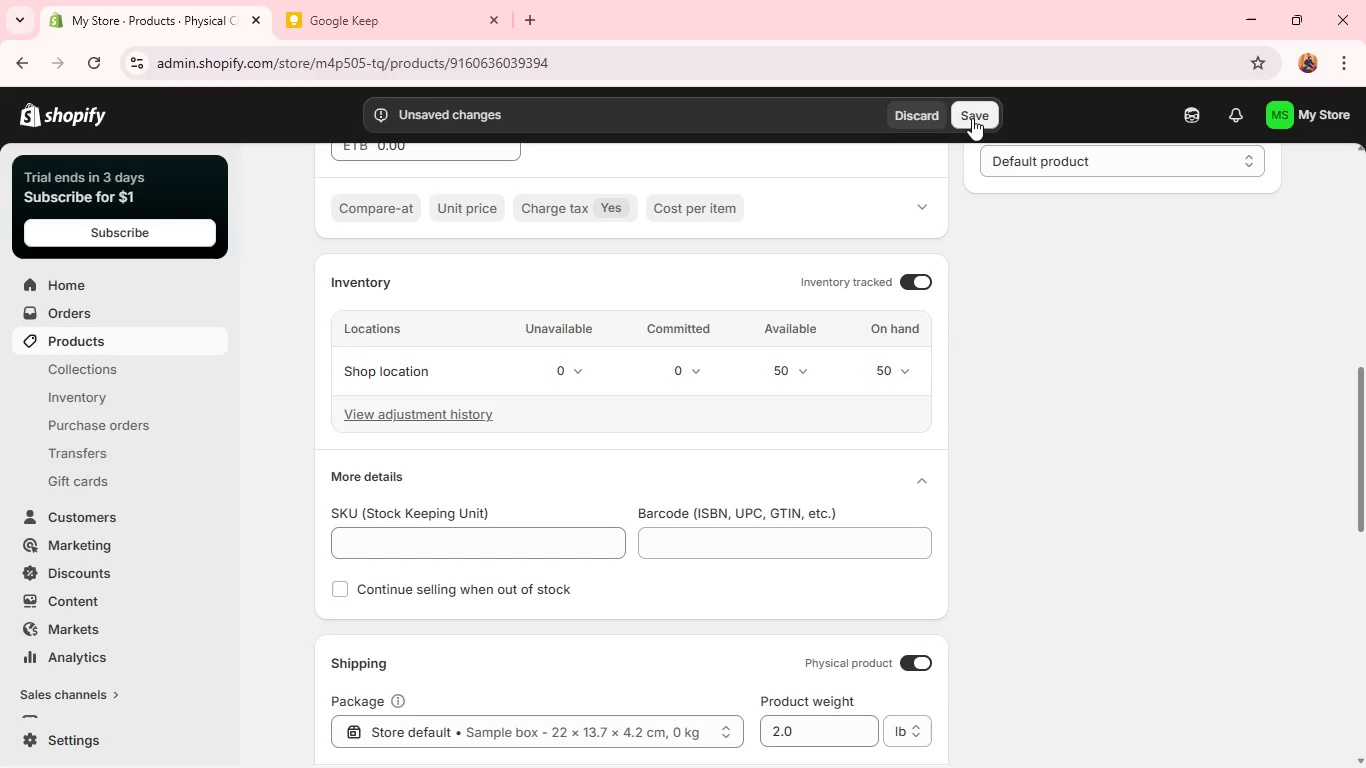 
left_click([972, 118])
 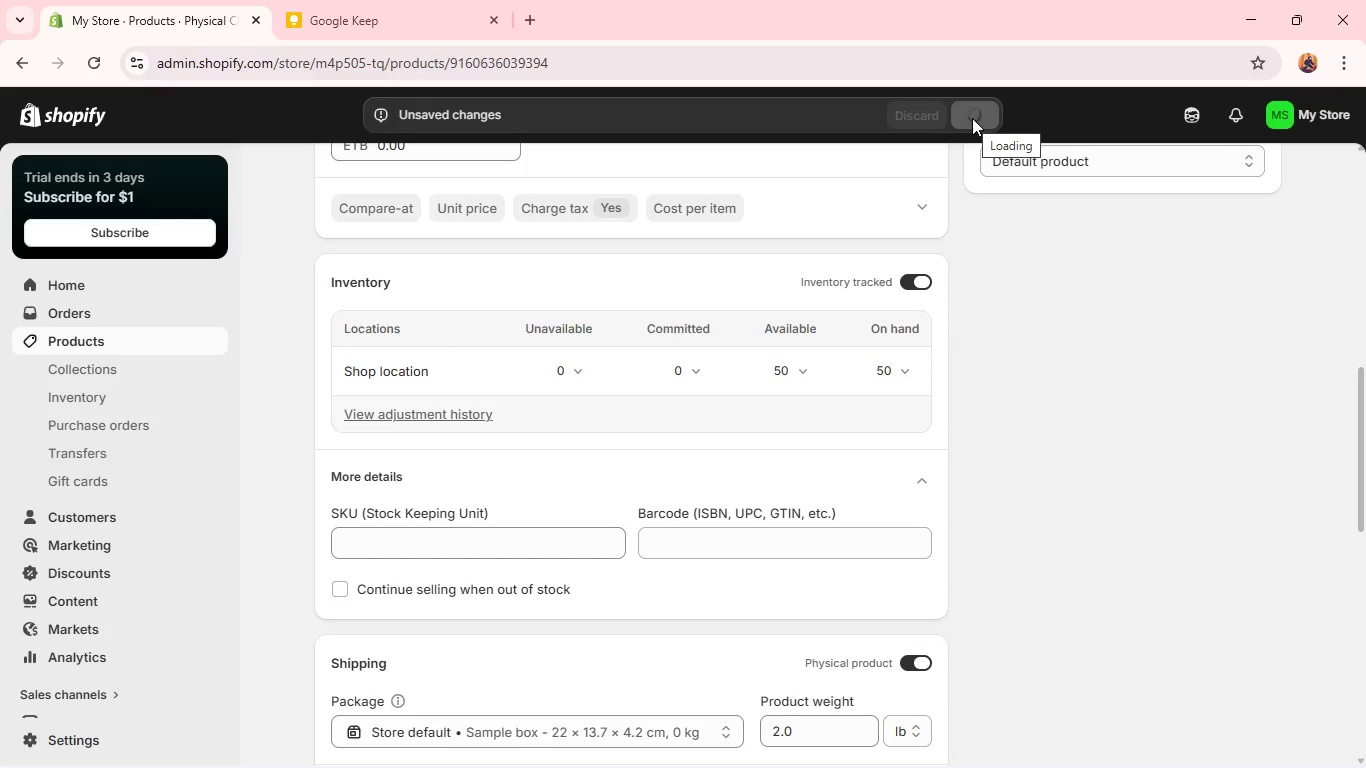 
mouse_move([943, 171])
 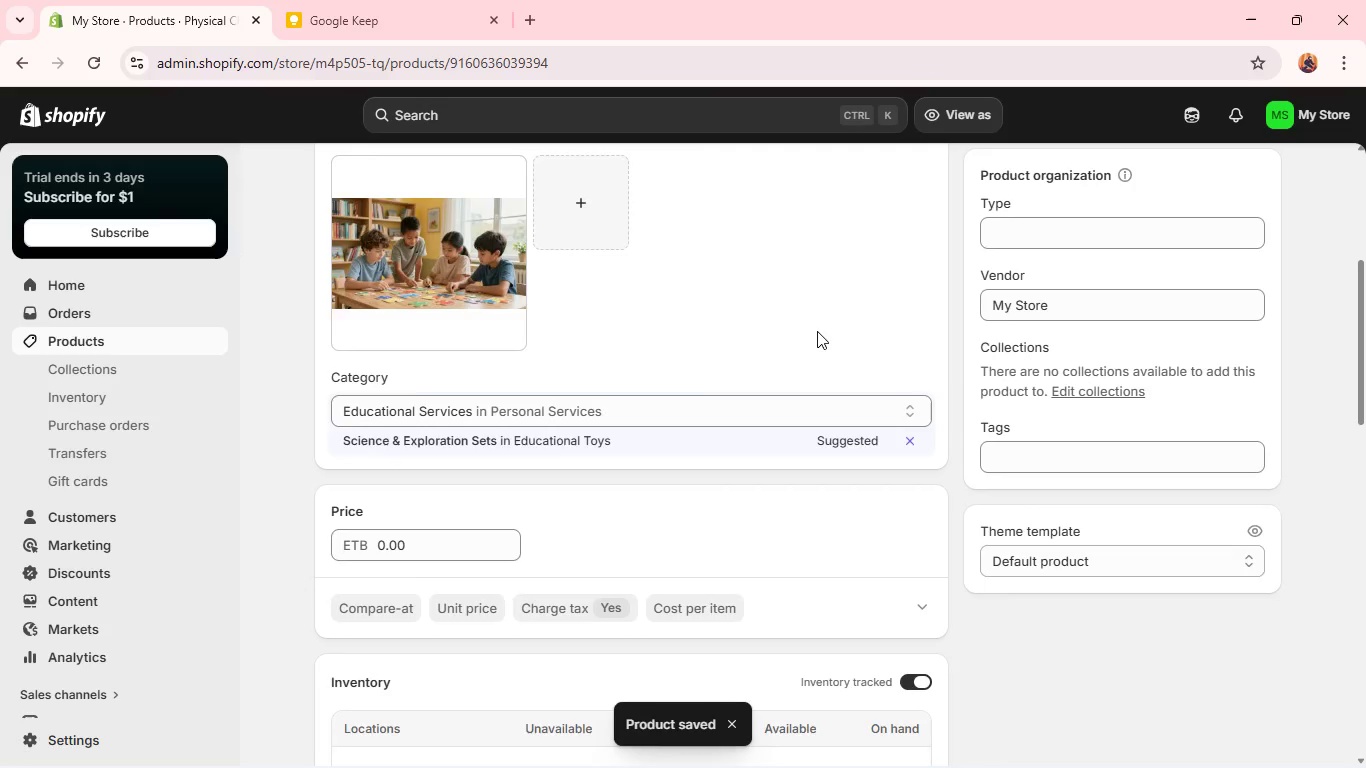 
scroll: coordinate [865, 272], scroll_direction: up, amount: 15.0
 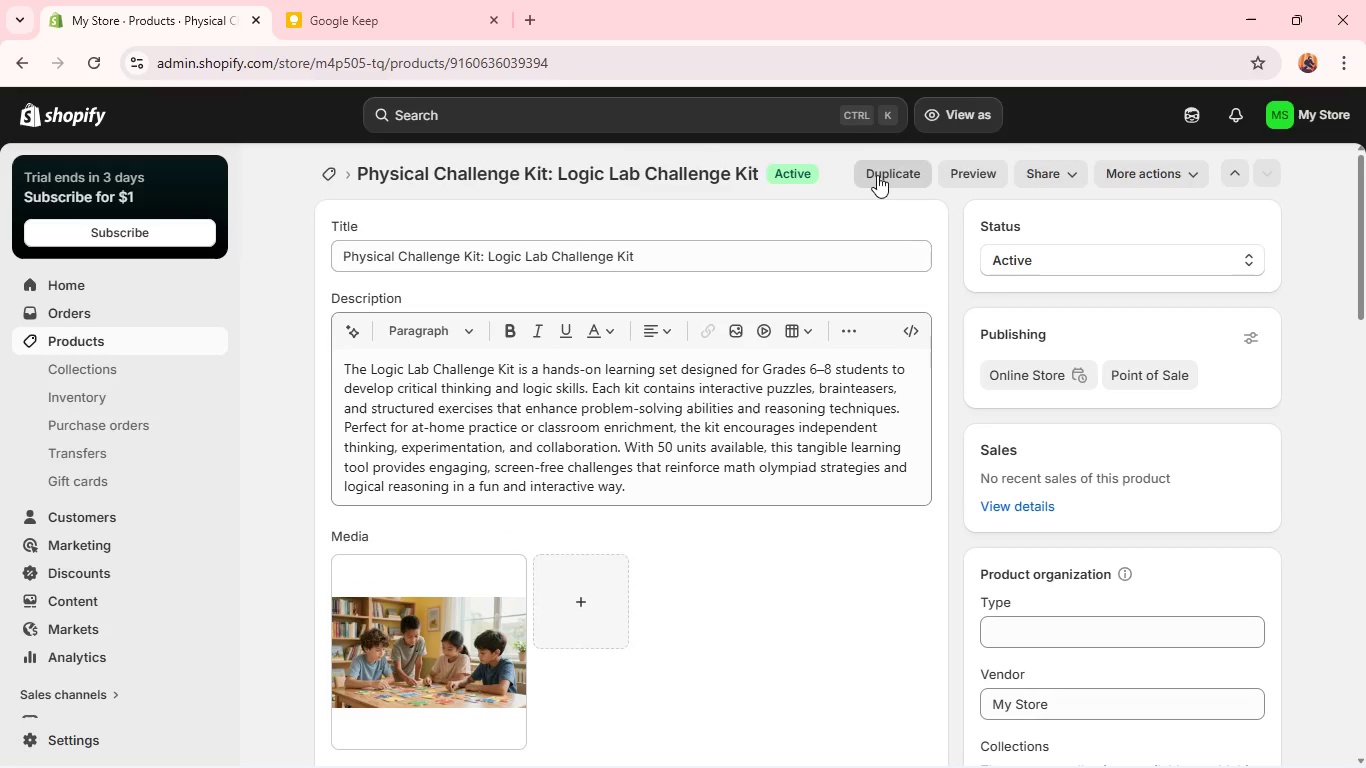 
left_click([877, 175])
 